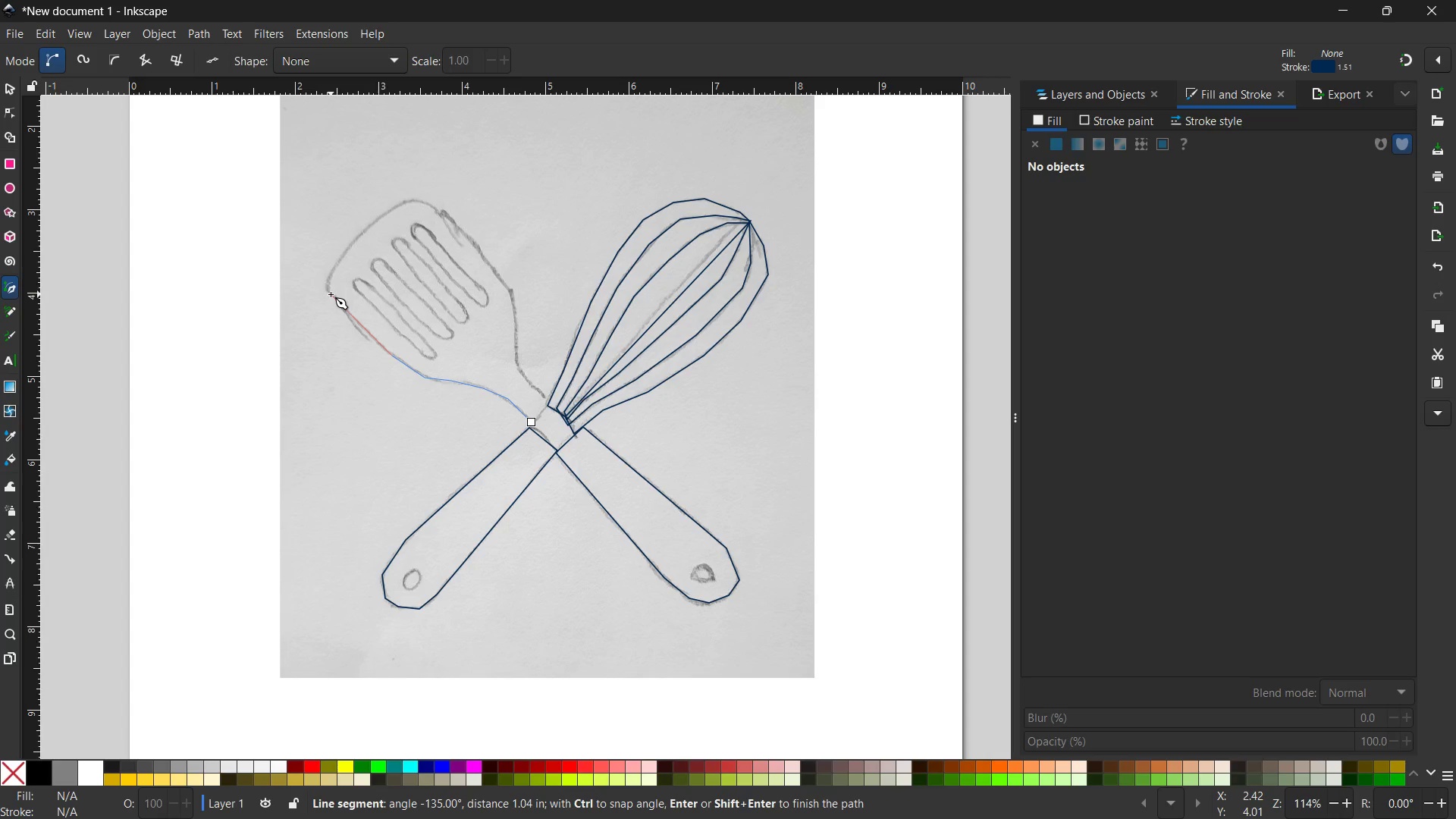 
left_click([331, 291])
 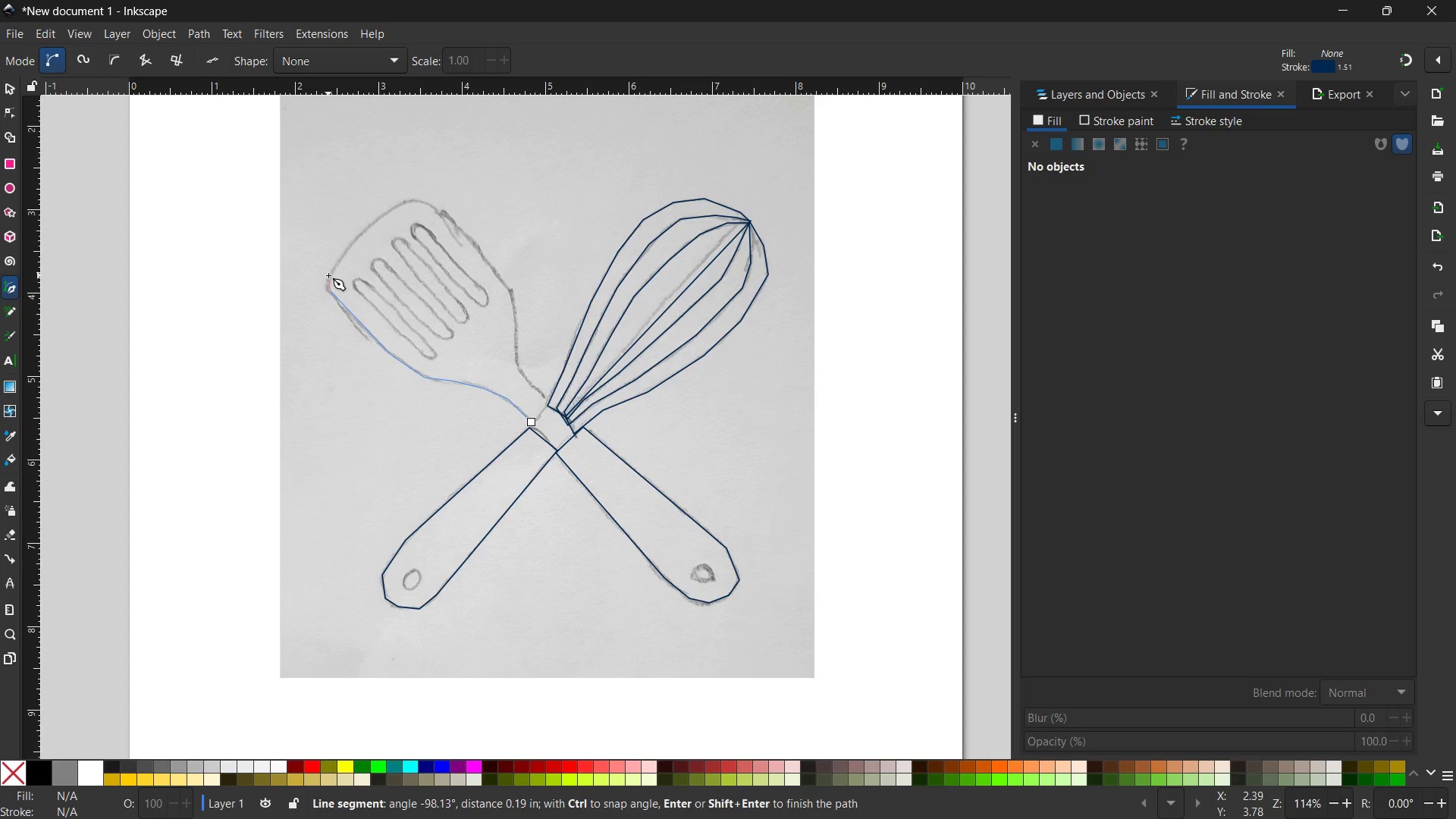 
left_click([328, 275])
 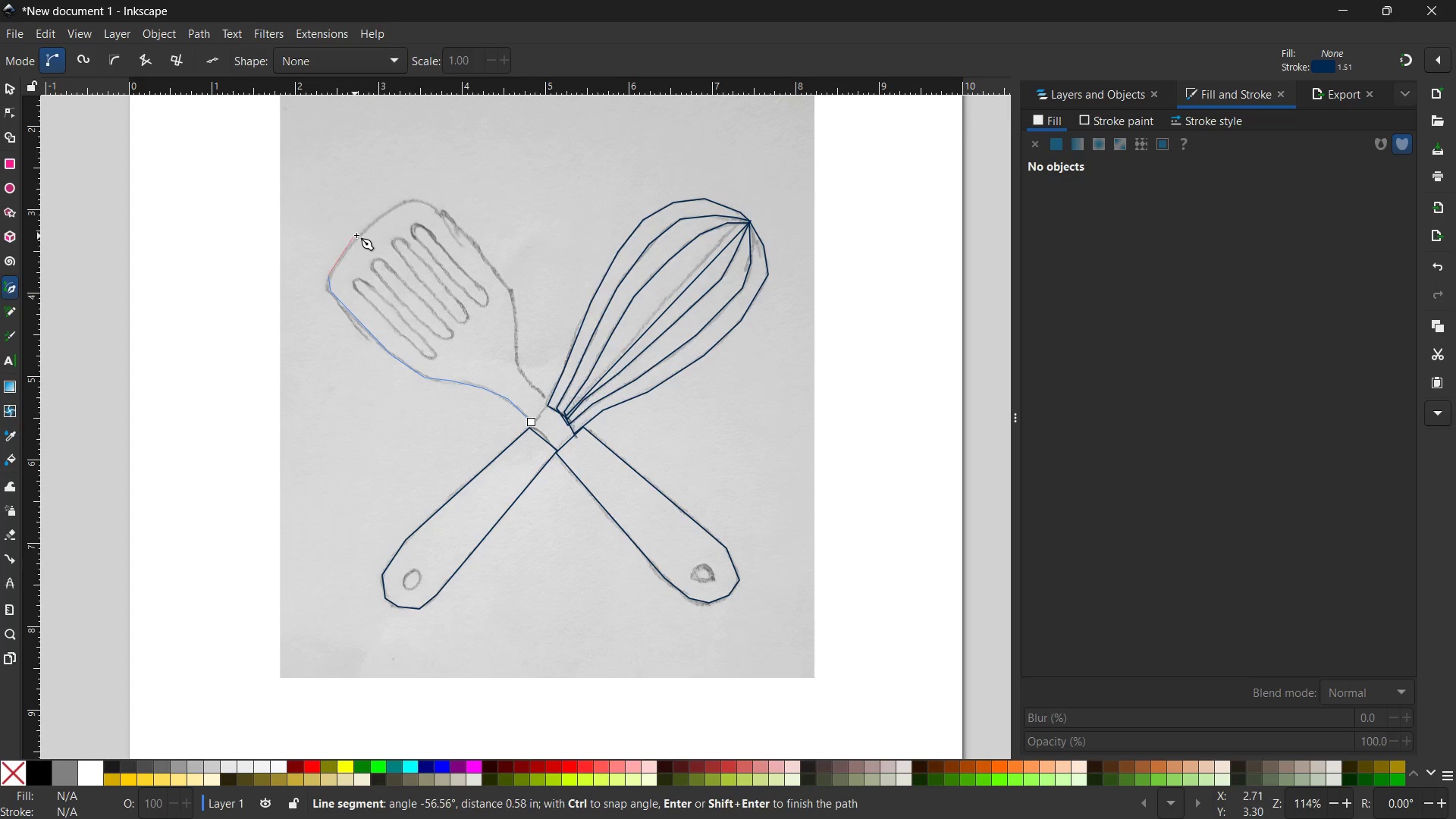 
left_click([357, 235])
 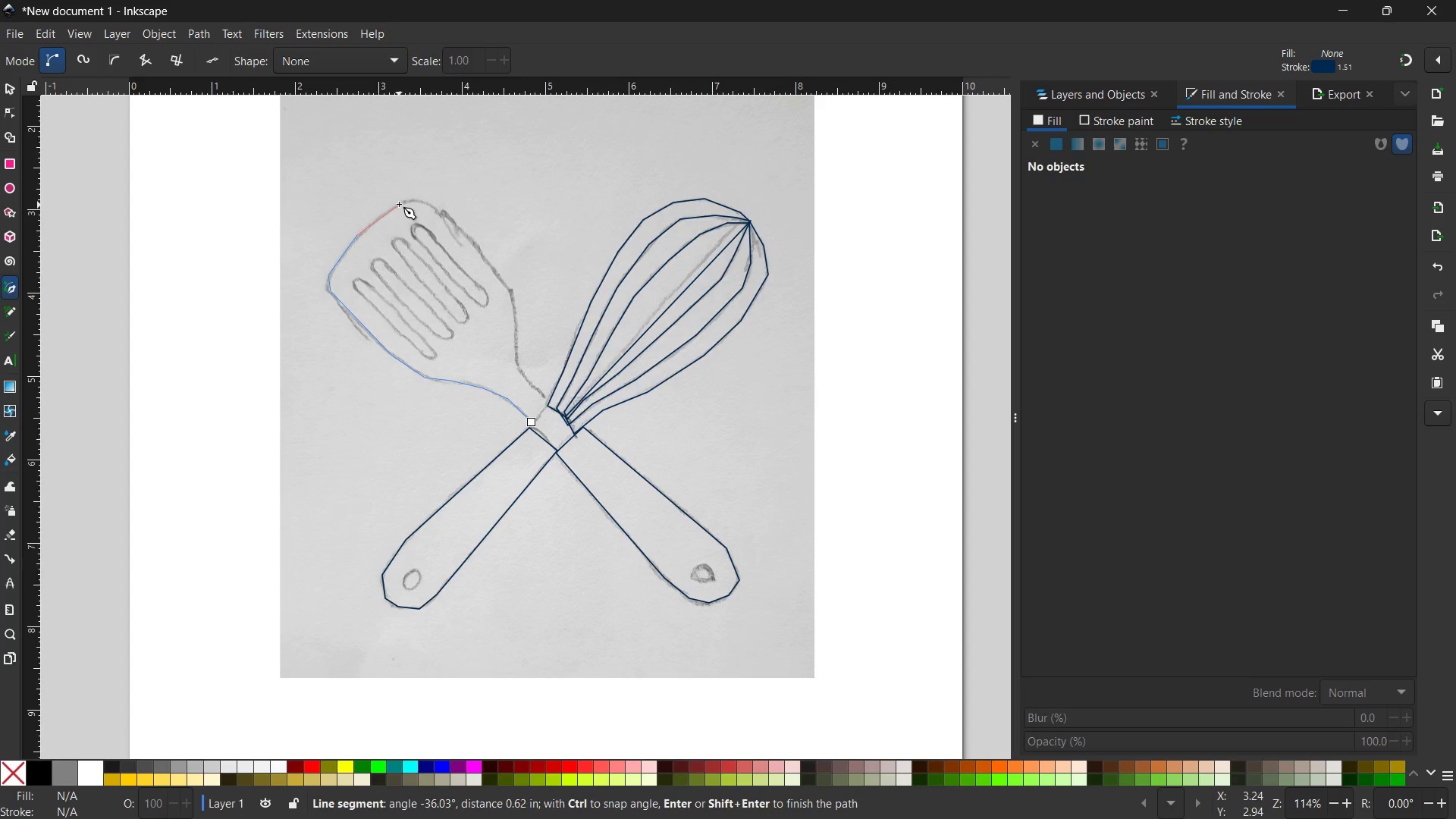 
left_click([399, 204])
 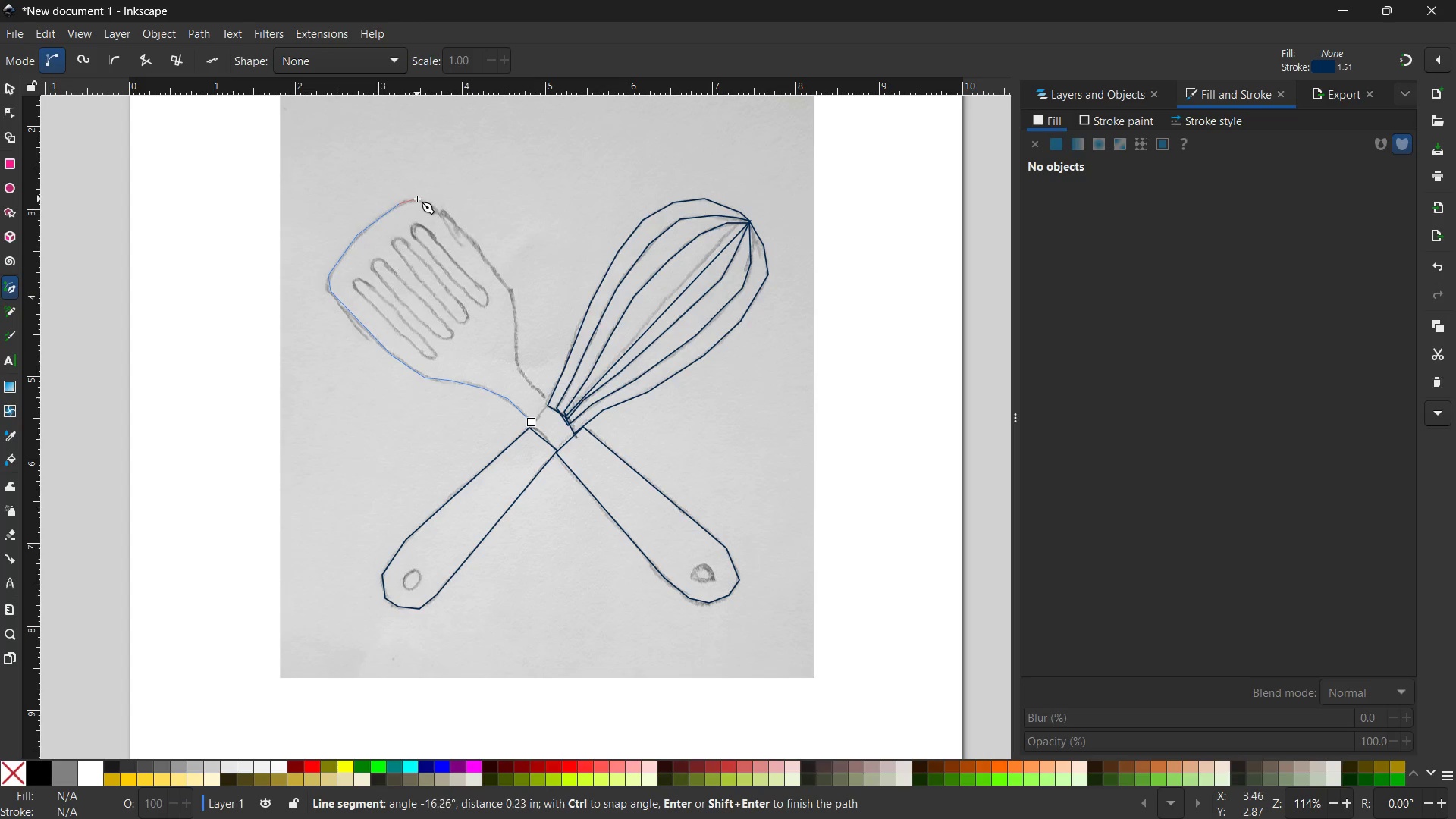 
left_click([417, 199])
 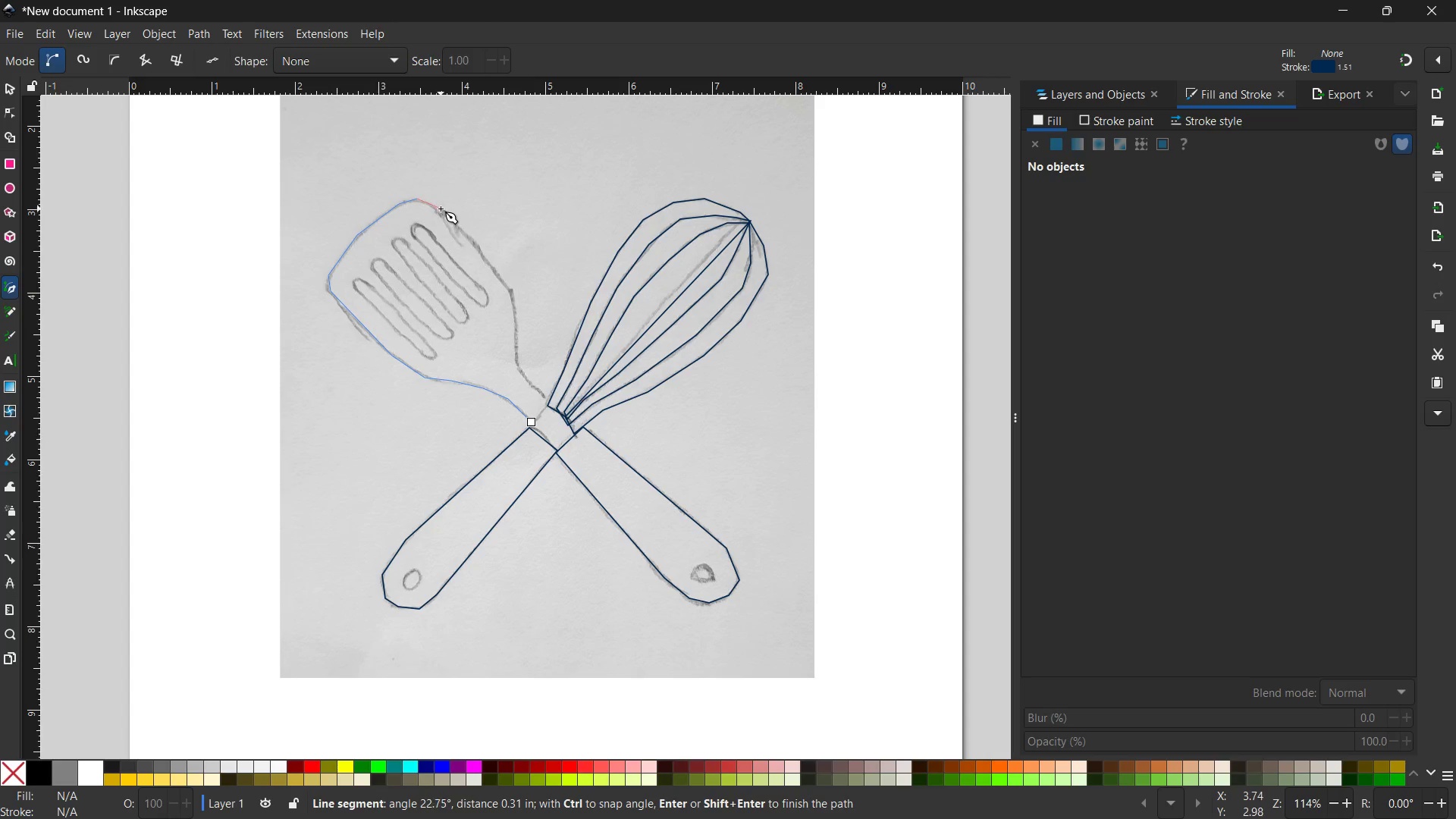 
left_click([441, 209])
 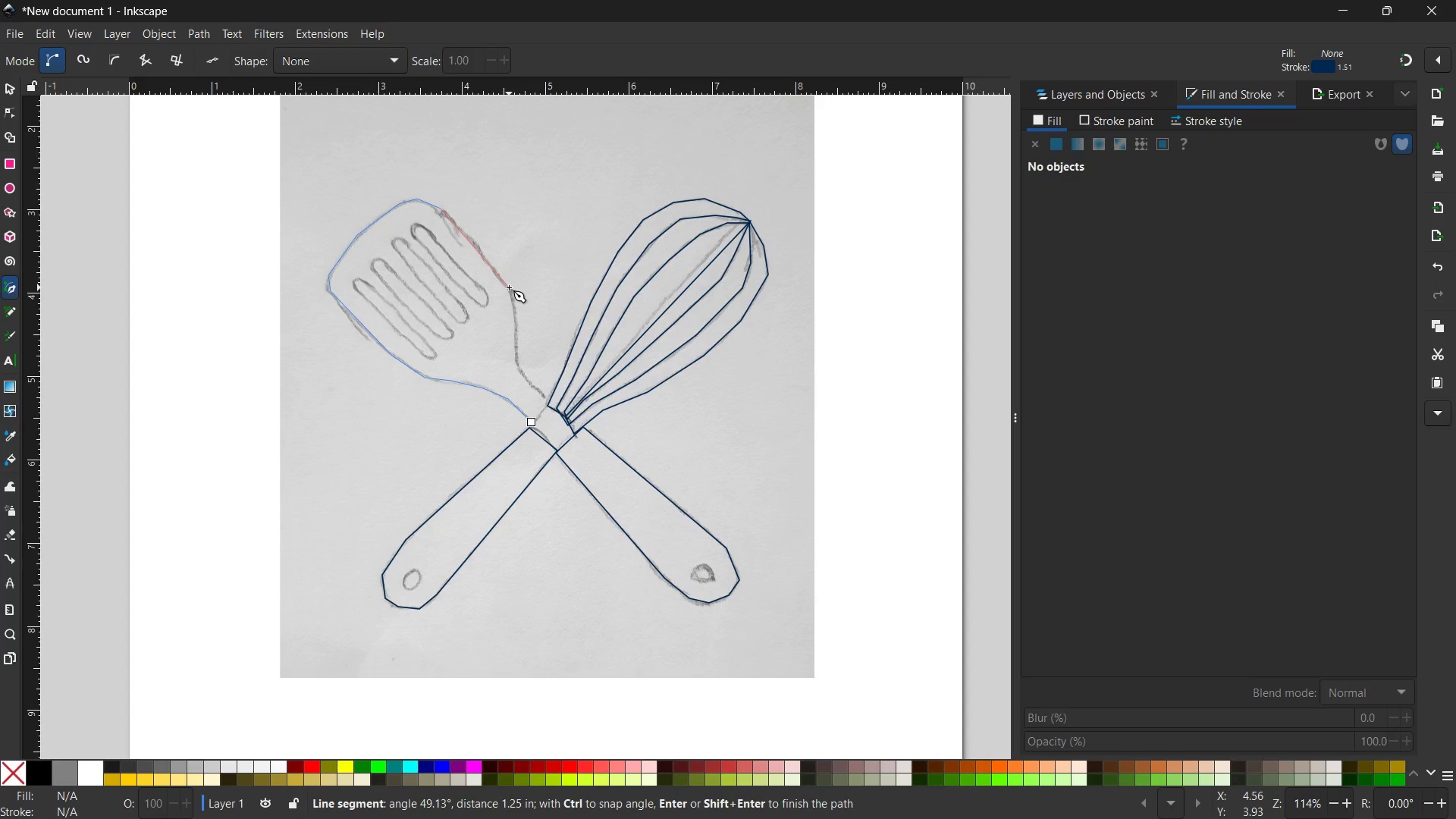 
left_click([510, 290])
 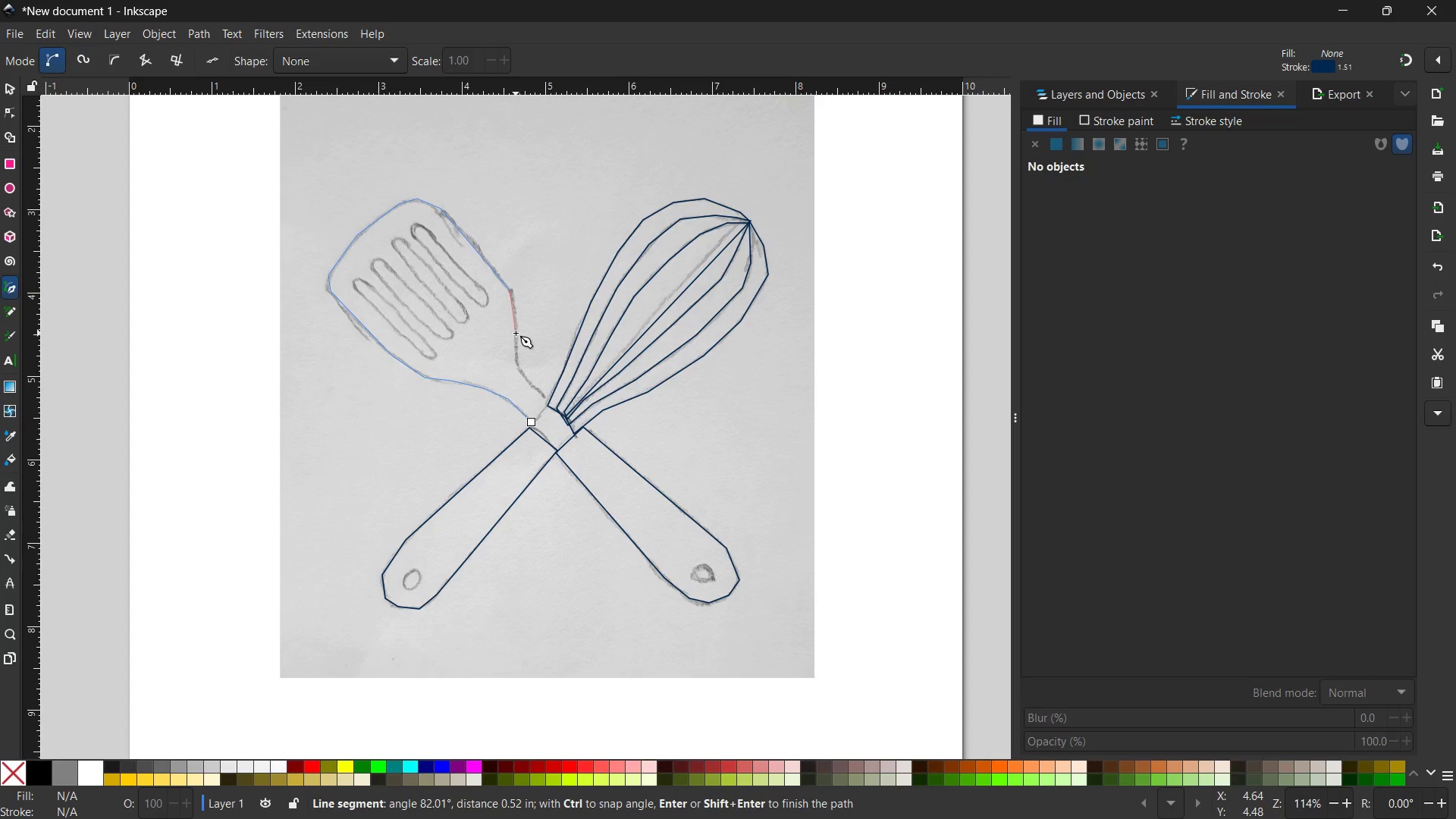 
left_click([516, 333])
 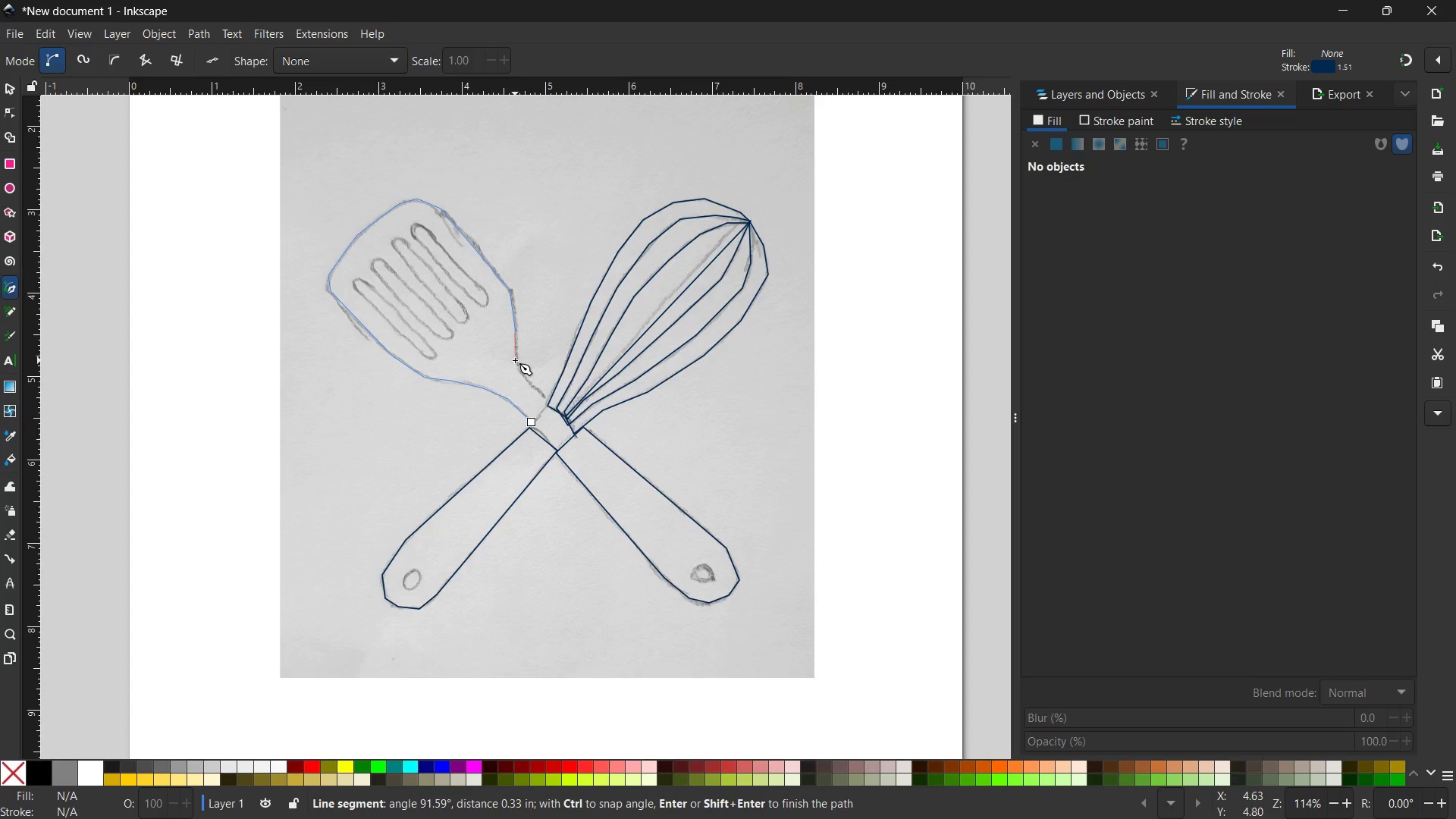 
left_click([515, 362])
 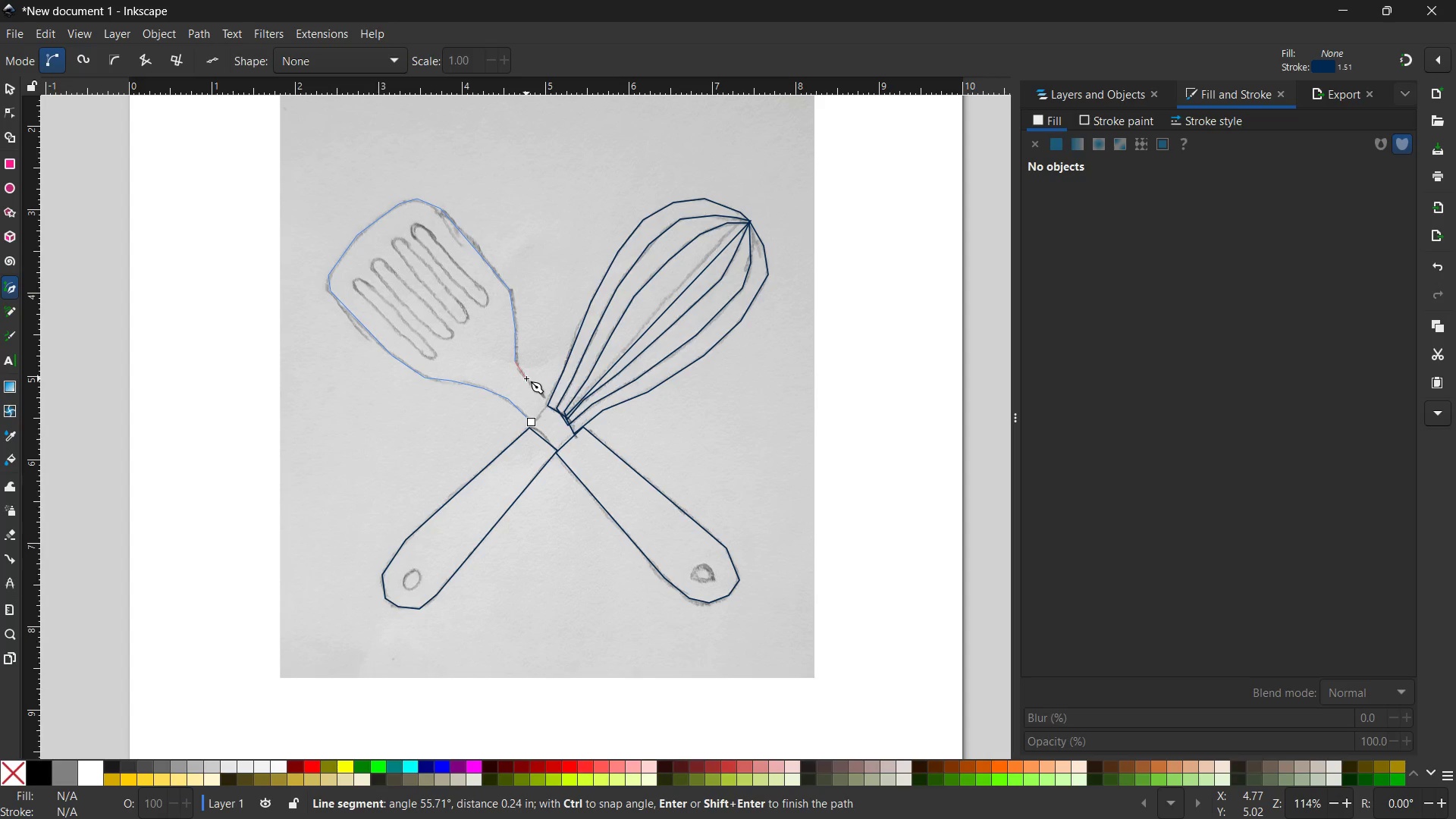 
left_click([526, 378])
 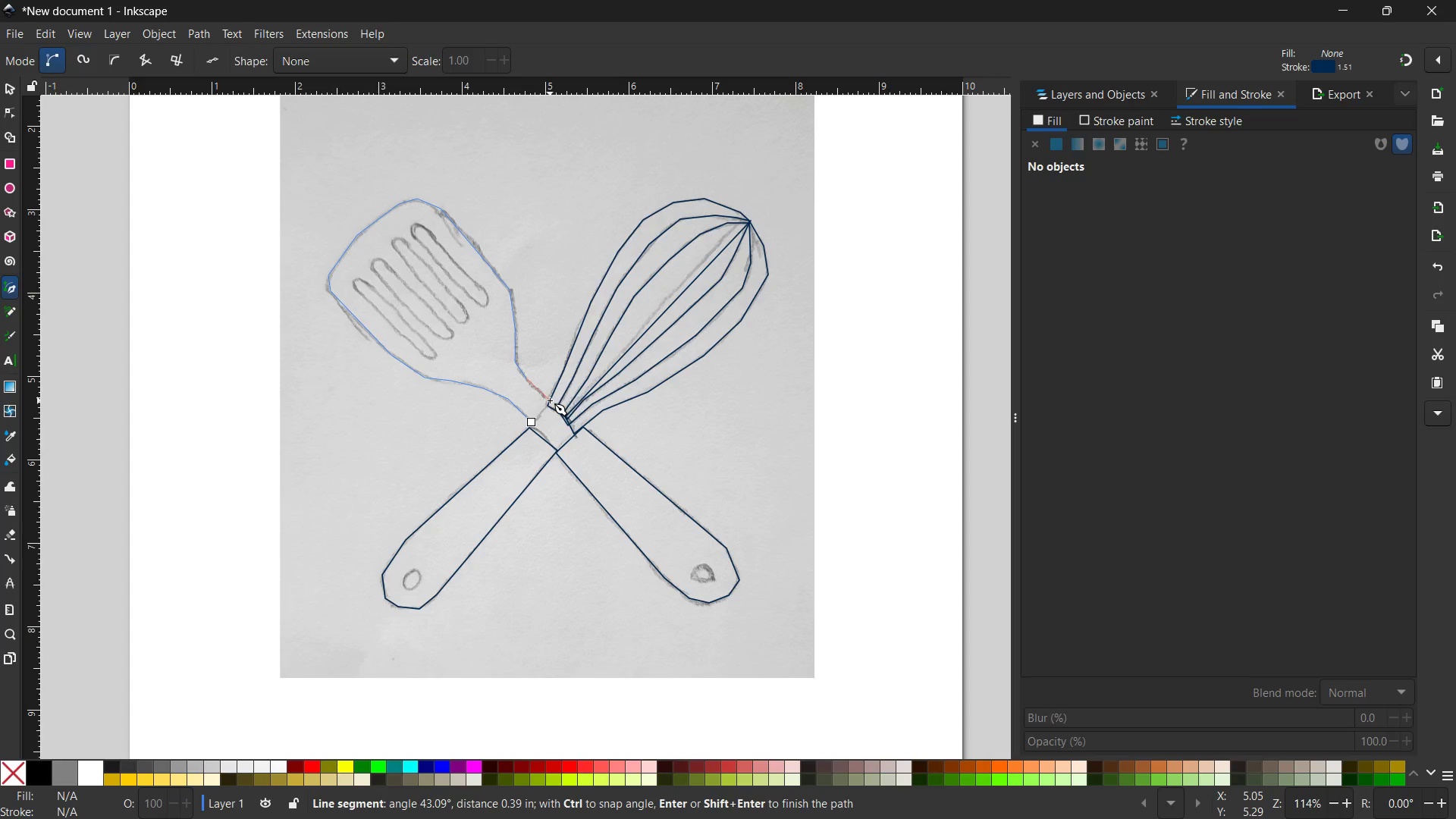 
left_click([550, 400])
 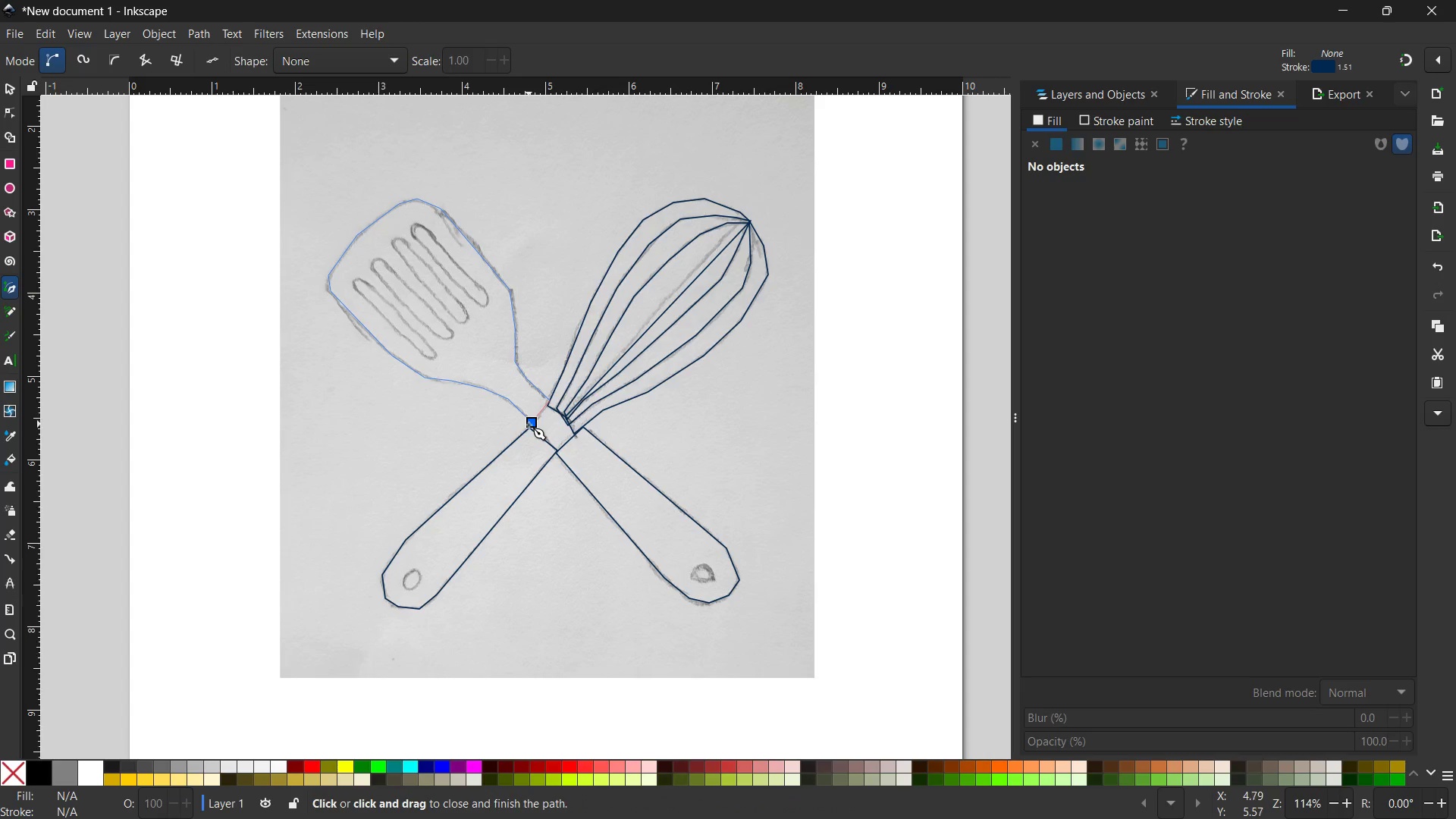 
left_click([528, 425])
 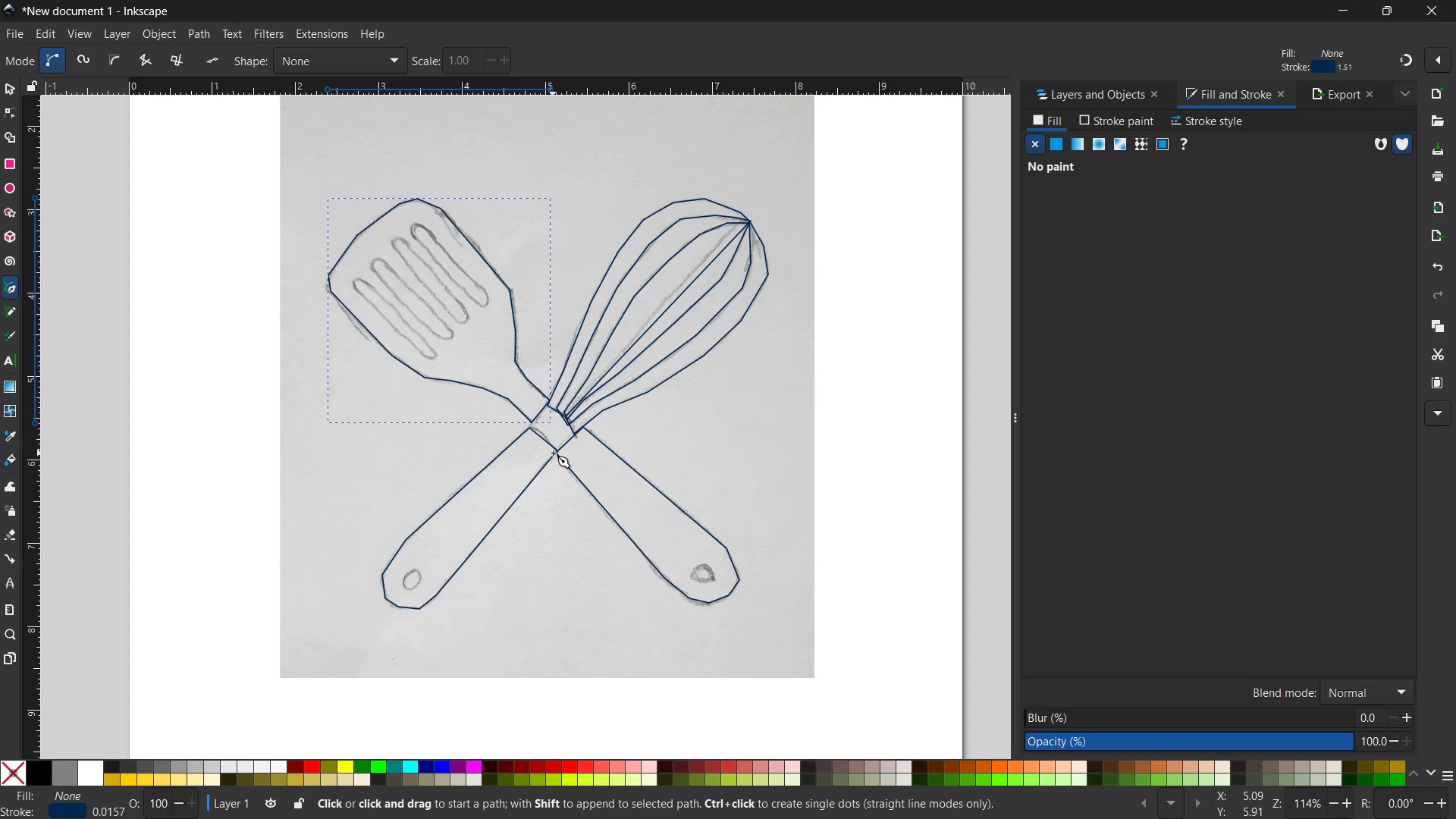 
left_click([556, 453])
 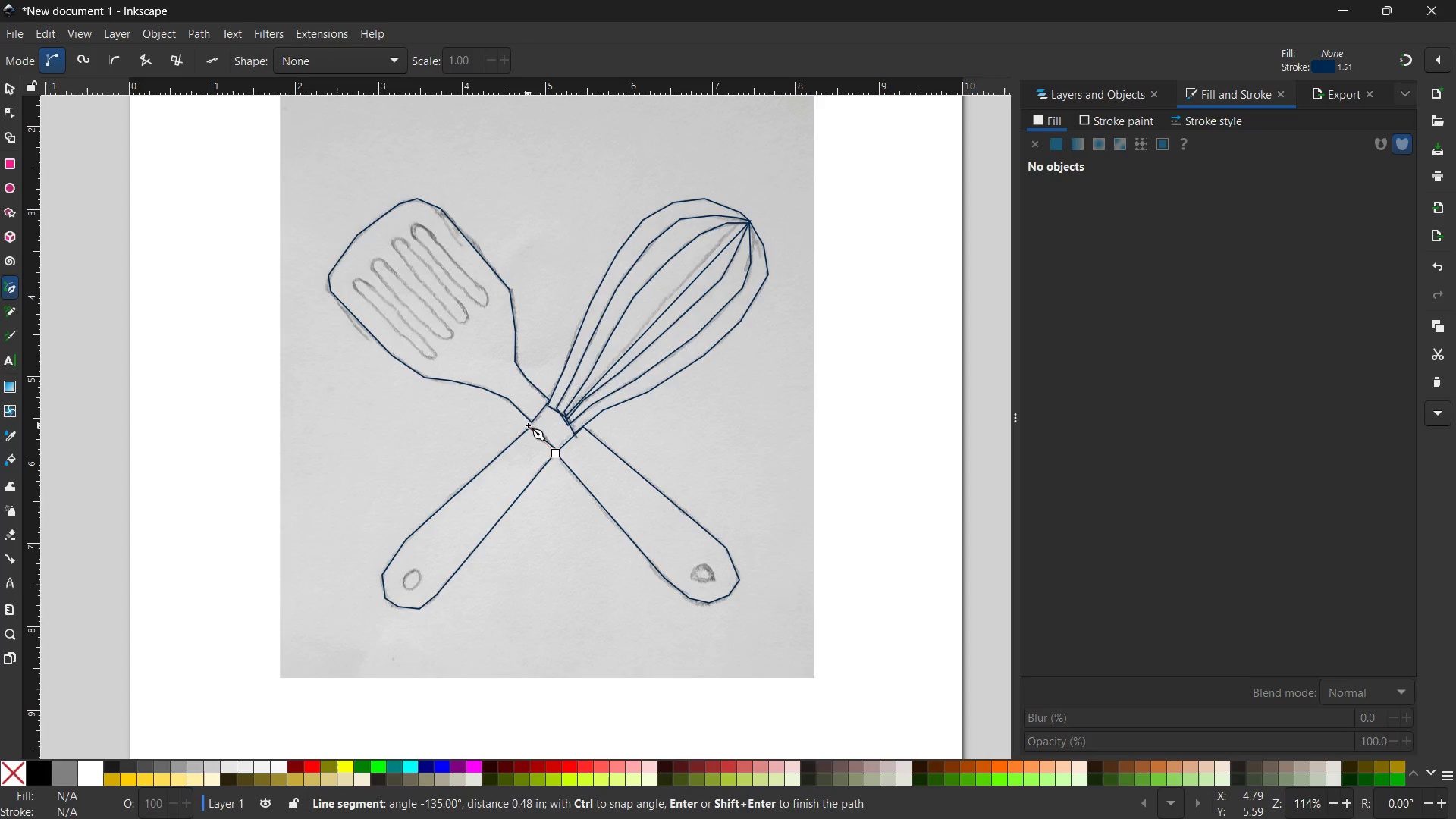 
left_click([528, 425])
 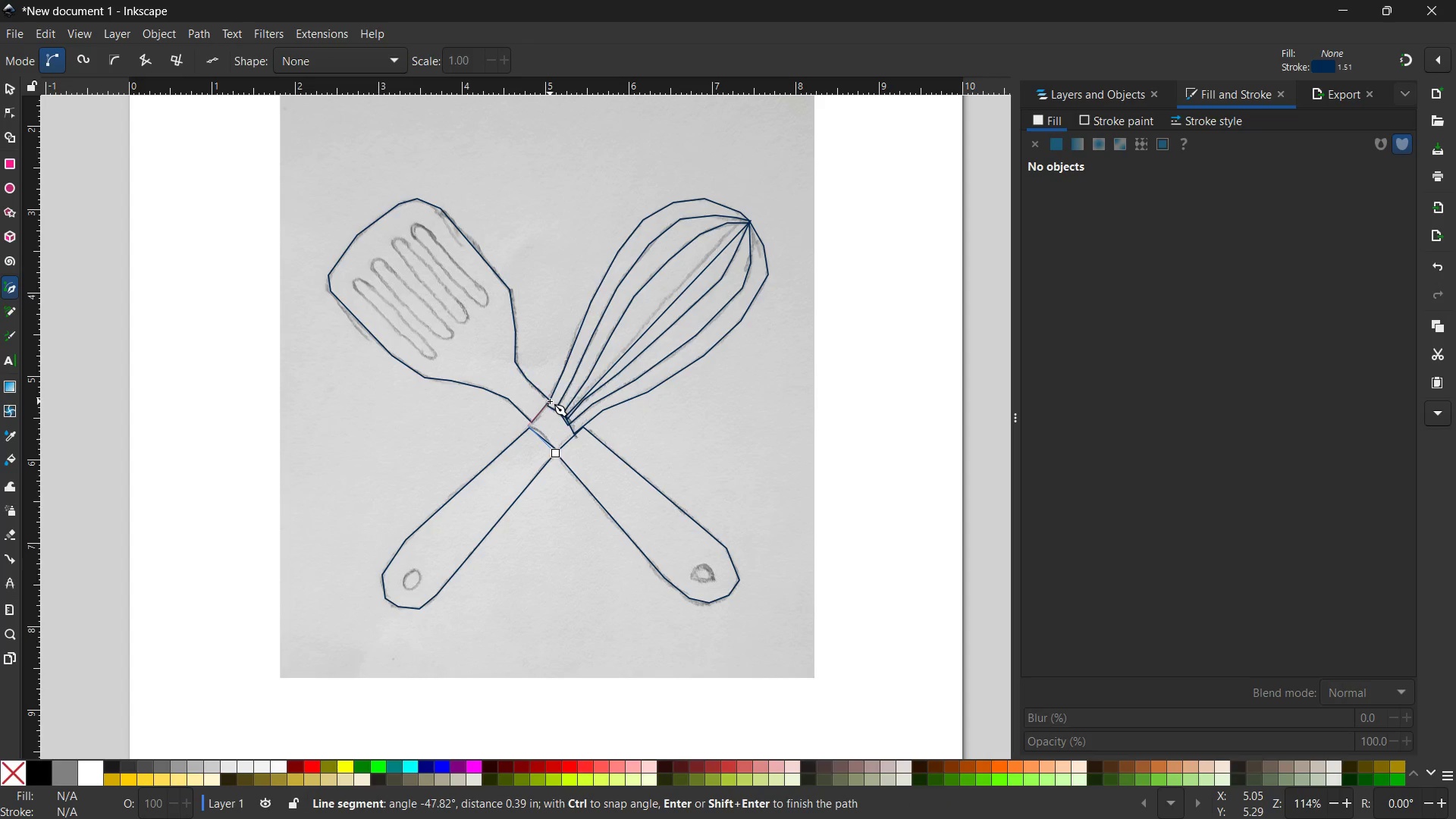 
left_click([550, 401])
 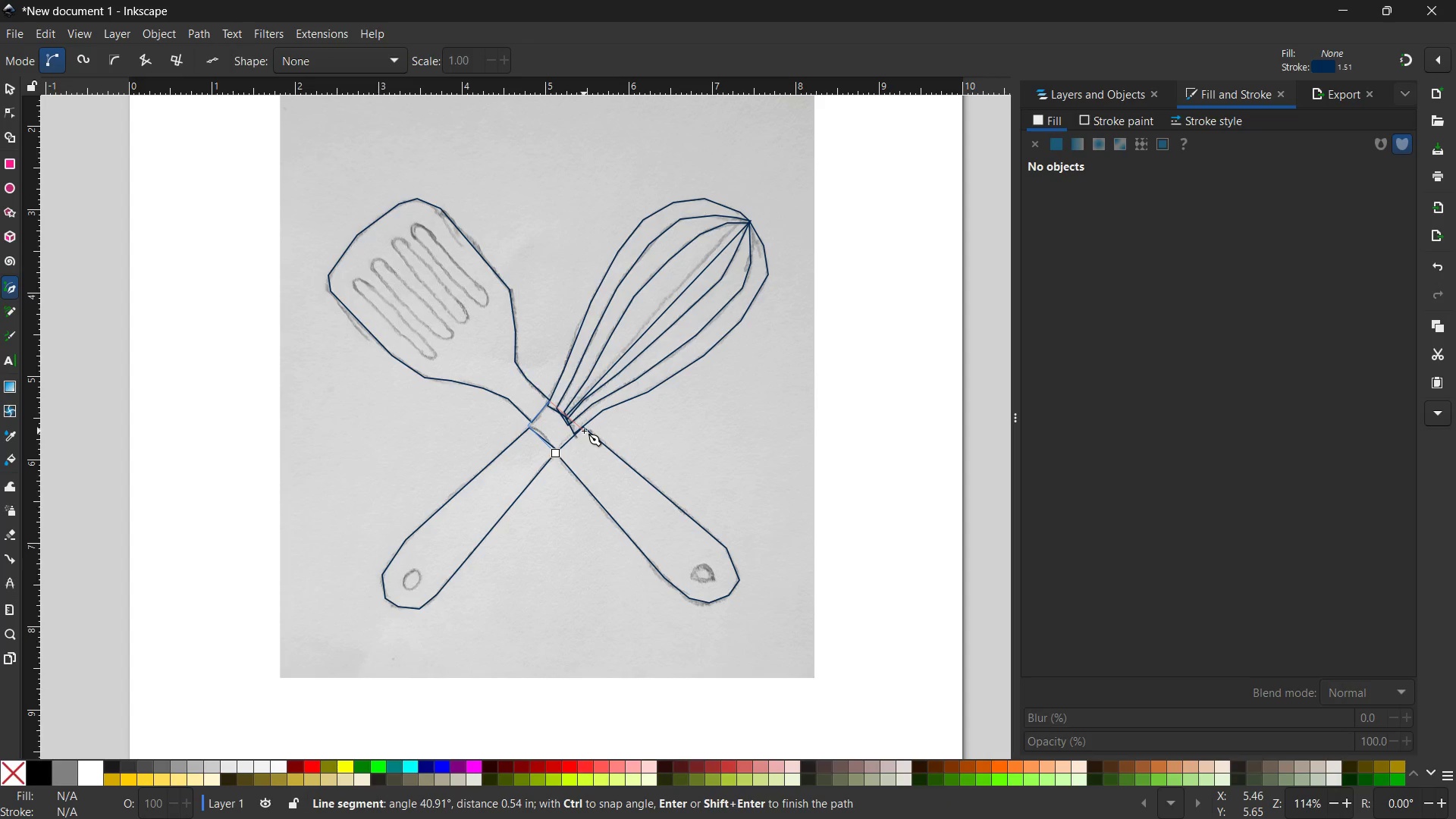 
left_click([576, 435])
 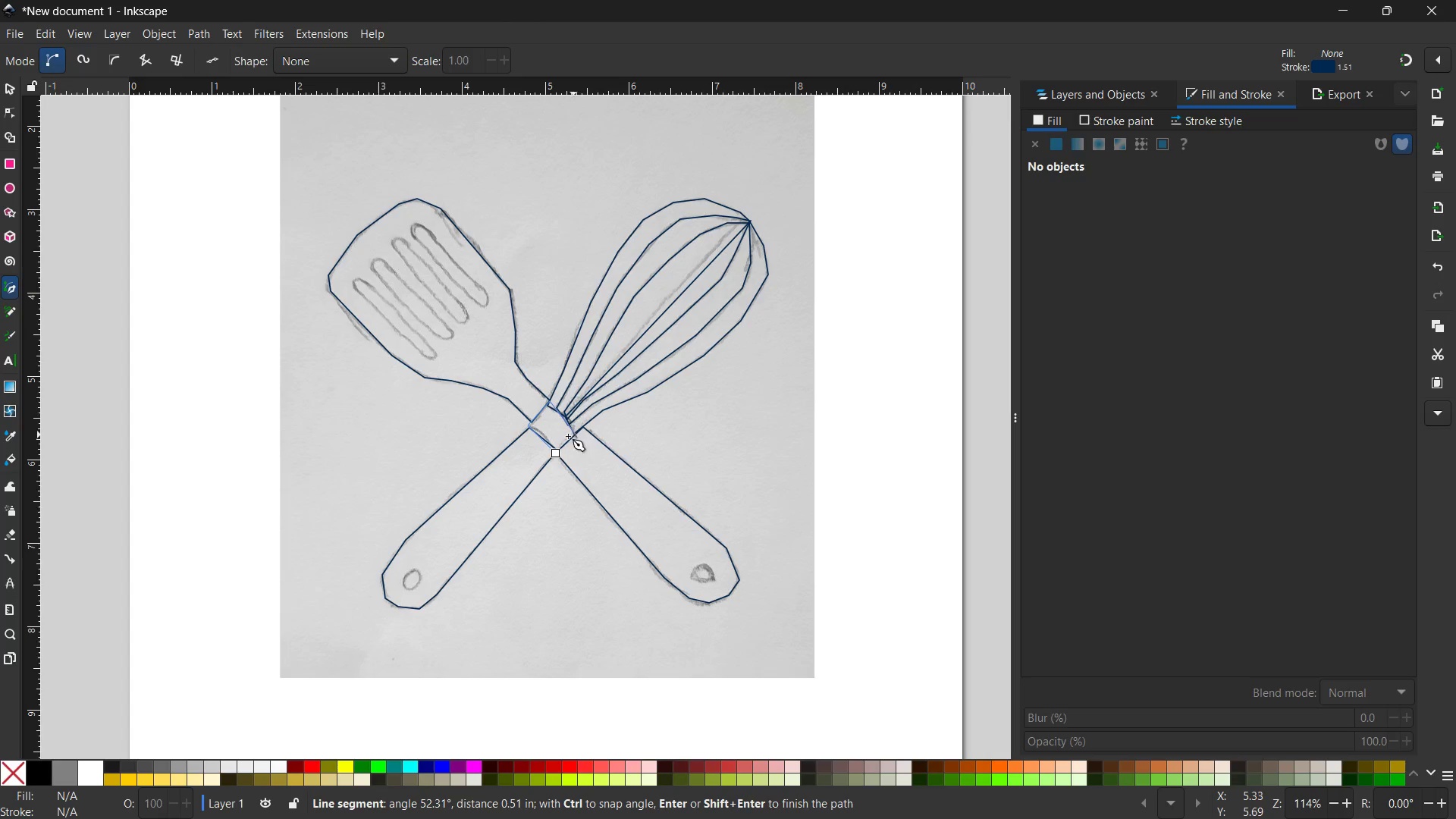 
left_click([552, 455])
 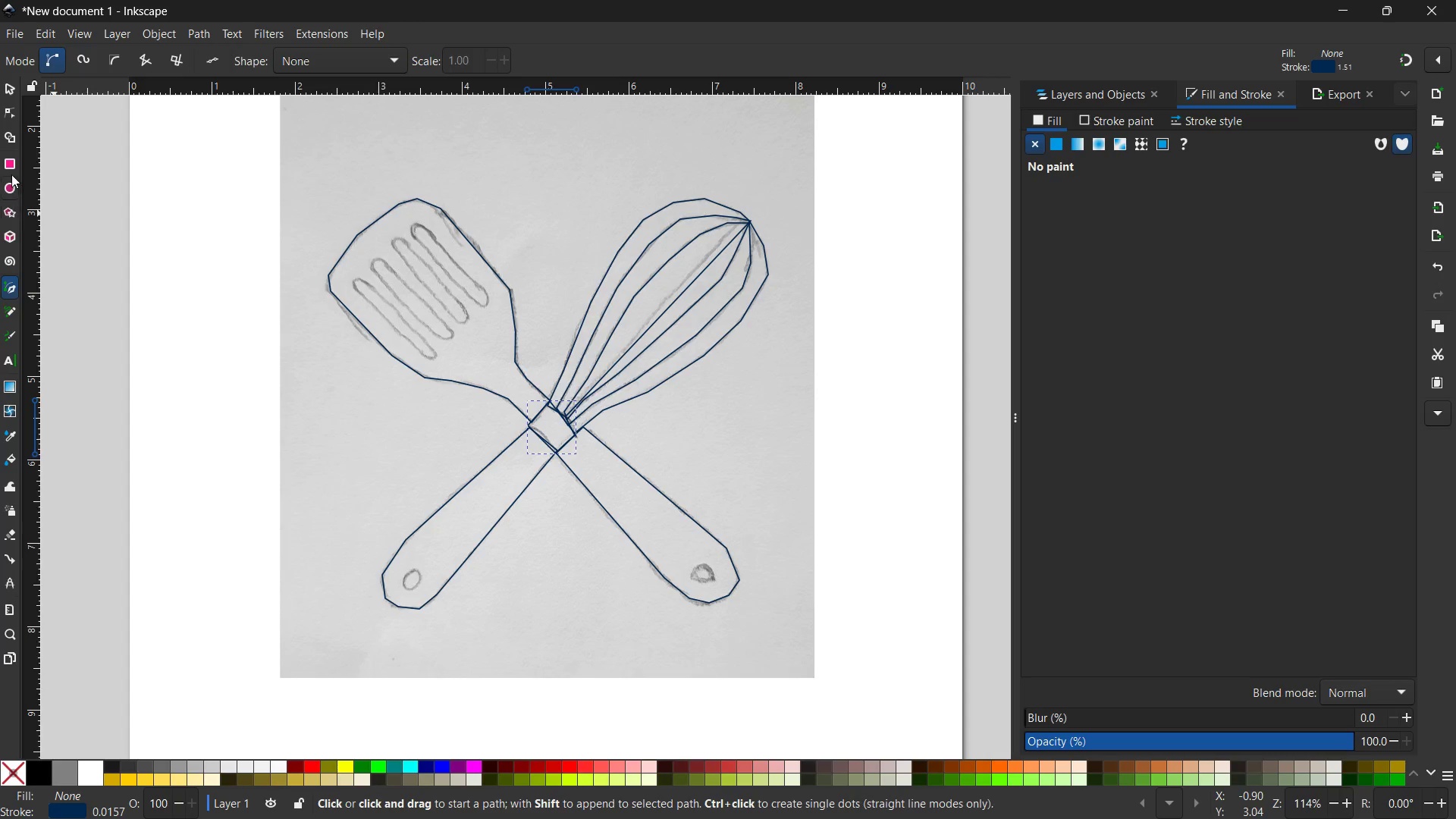 
right_click([8, 168])
 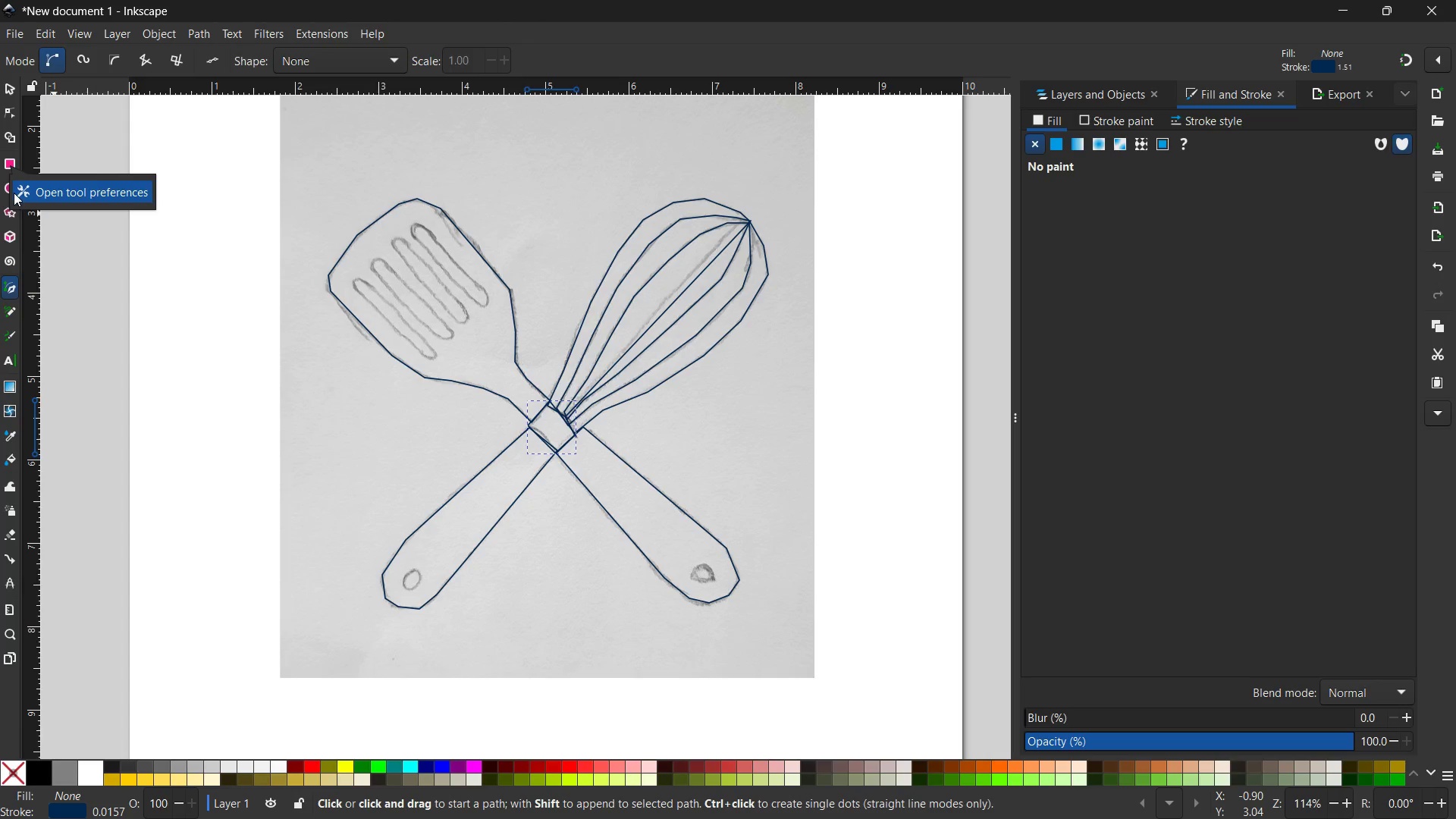 
left_click([13, 160])
 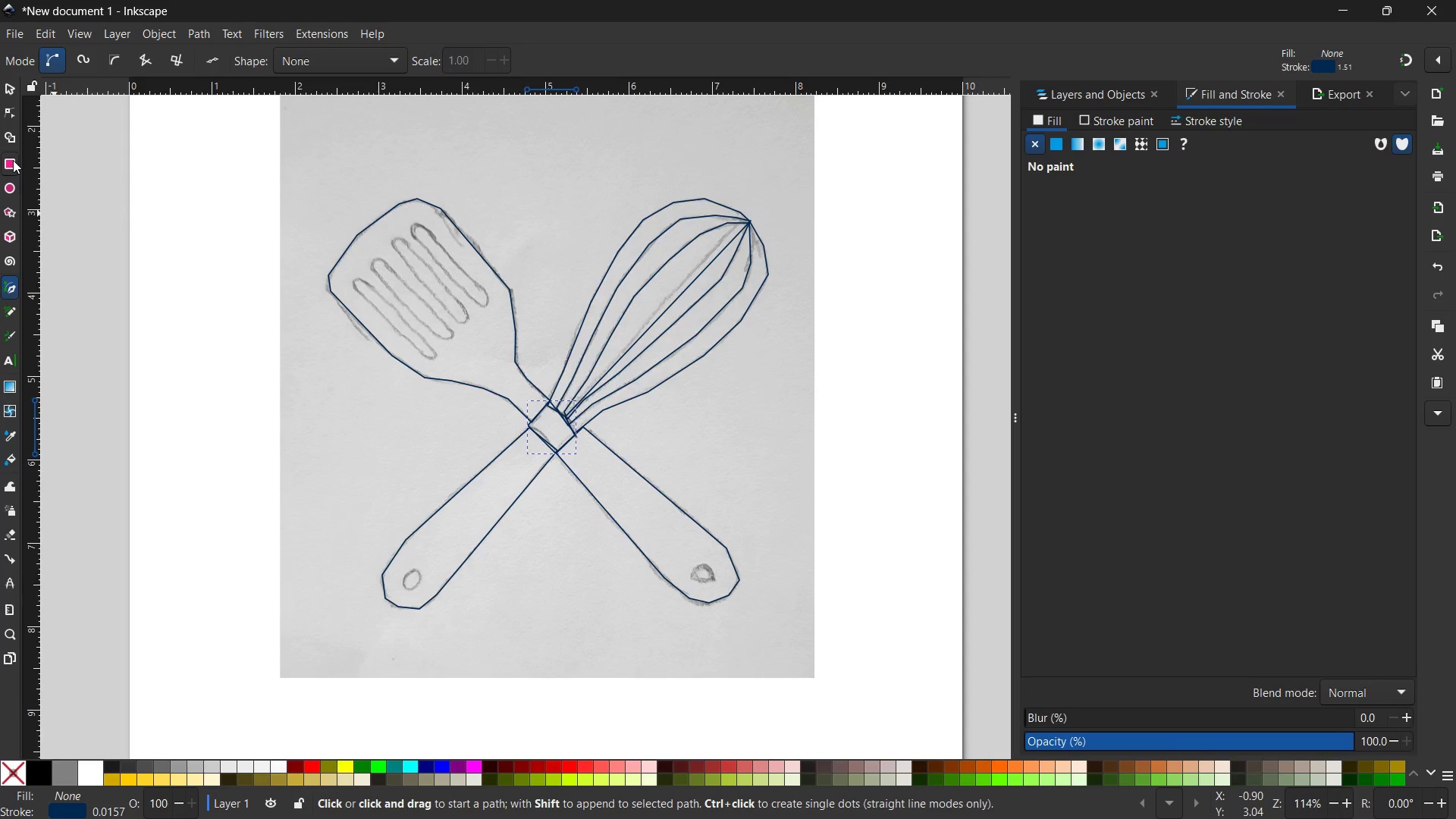 
left_click([13, 160])
 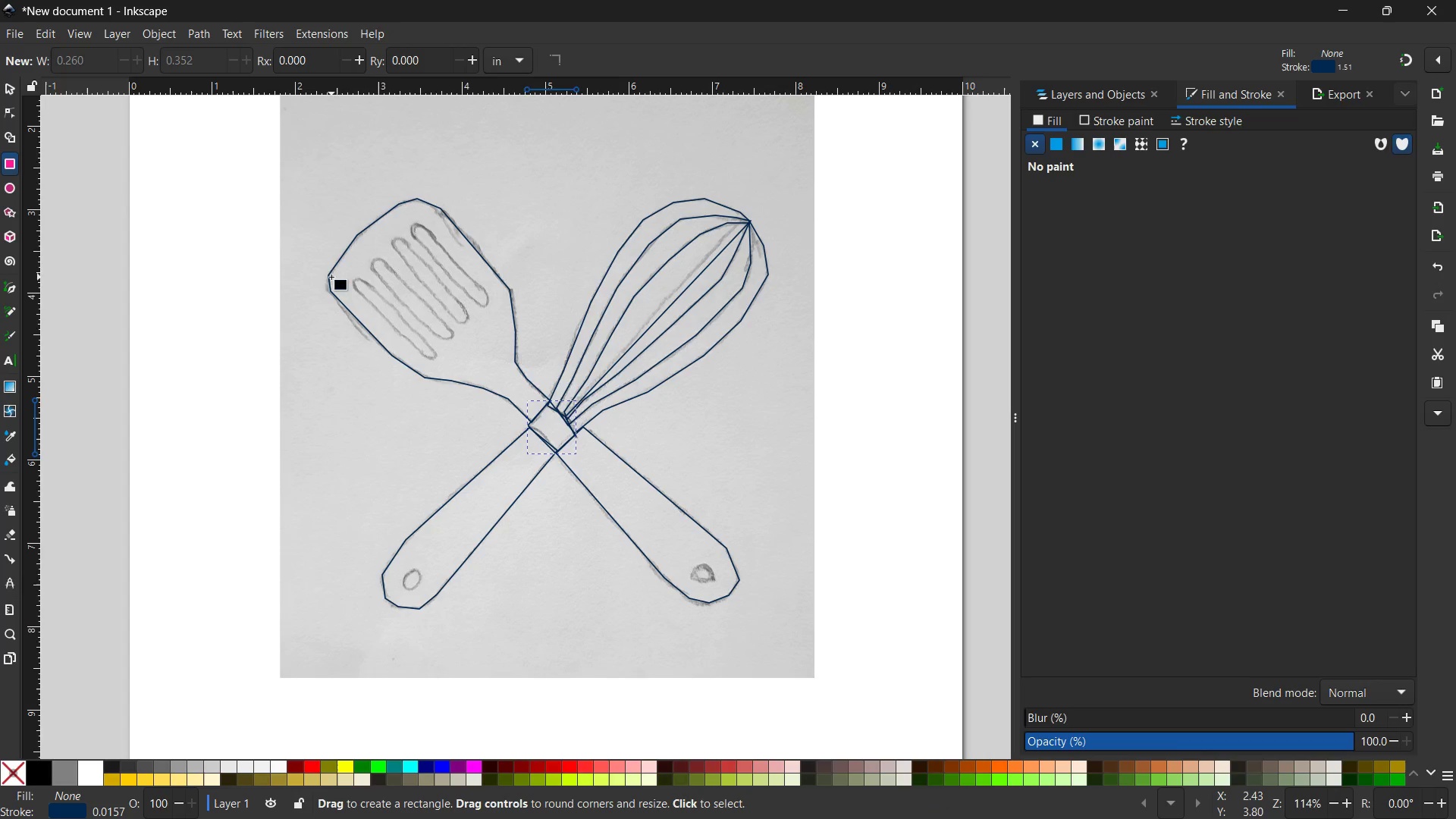 
left_click_drag(start_coordinate=[329, 265], to_coordinate=[344, 440])
 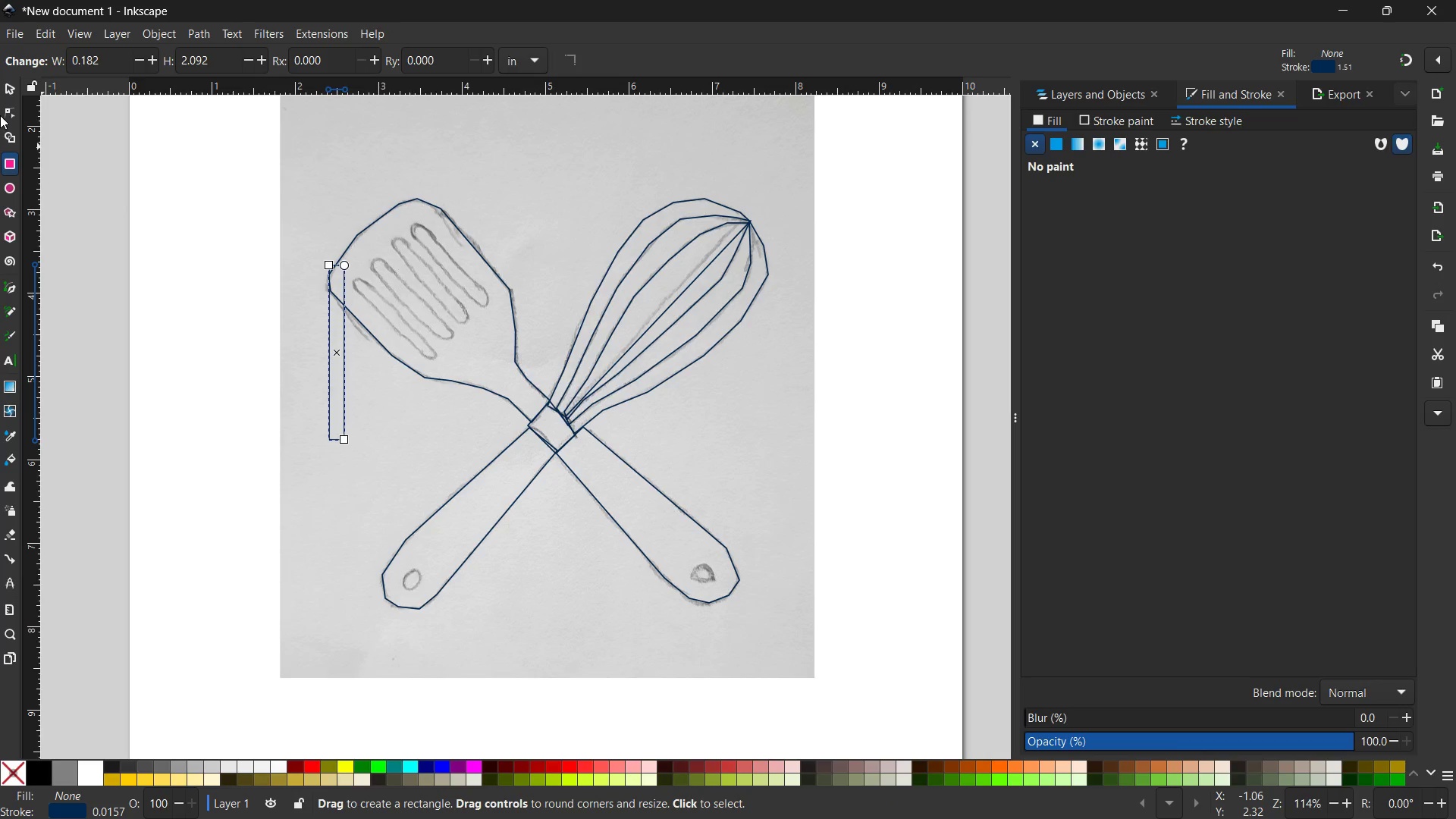 
left_click([3, 93])
 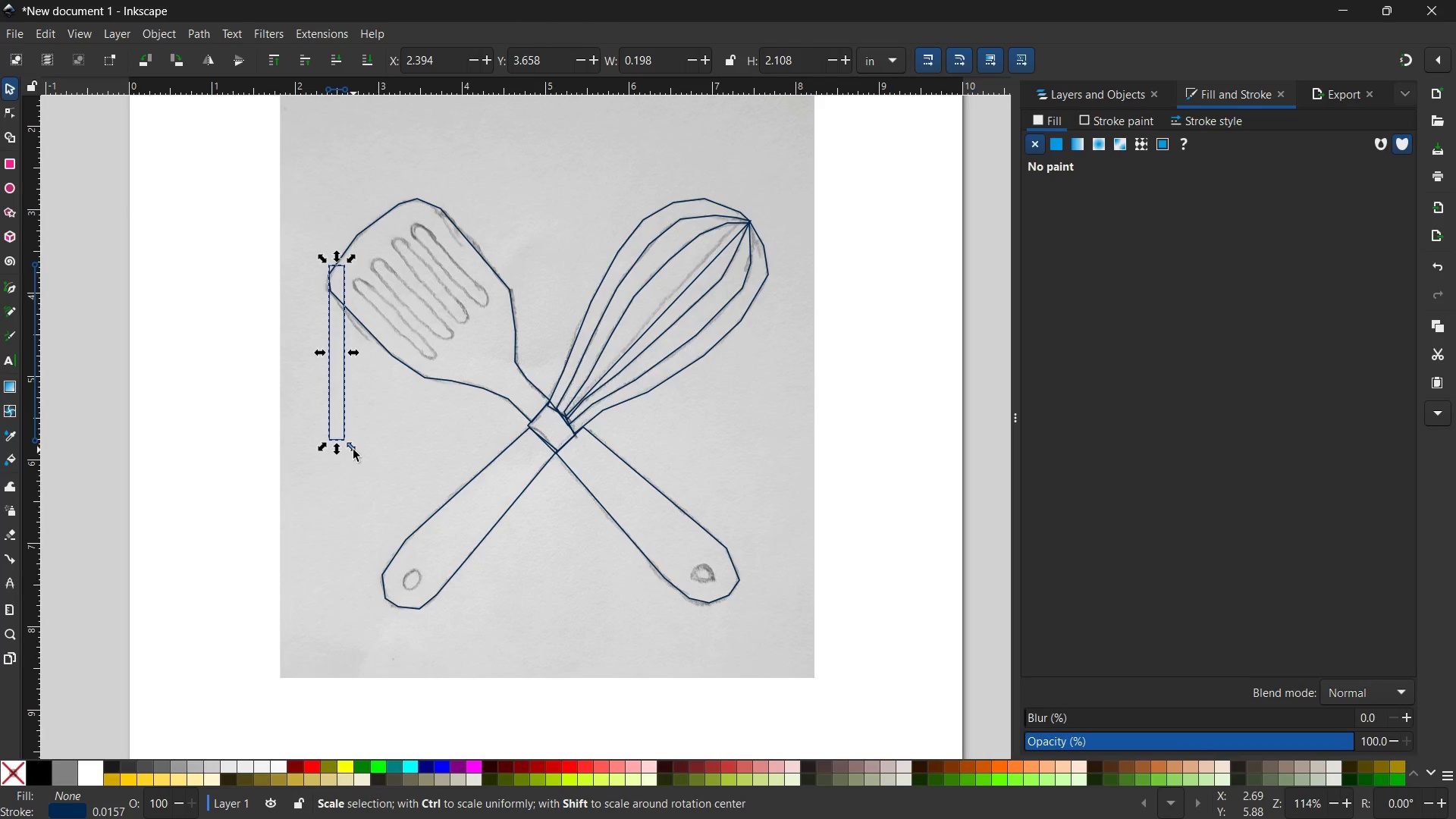 
hold_key(key=ControlLeft, duration=0.91)
 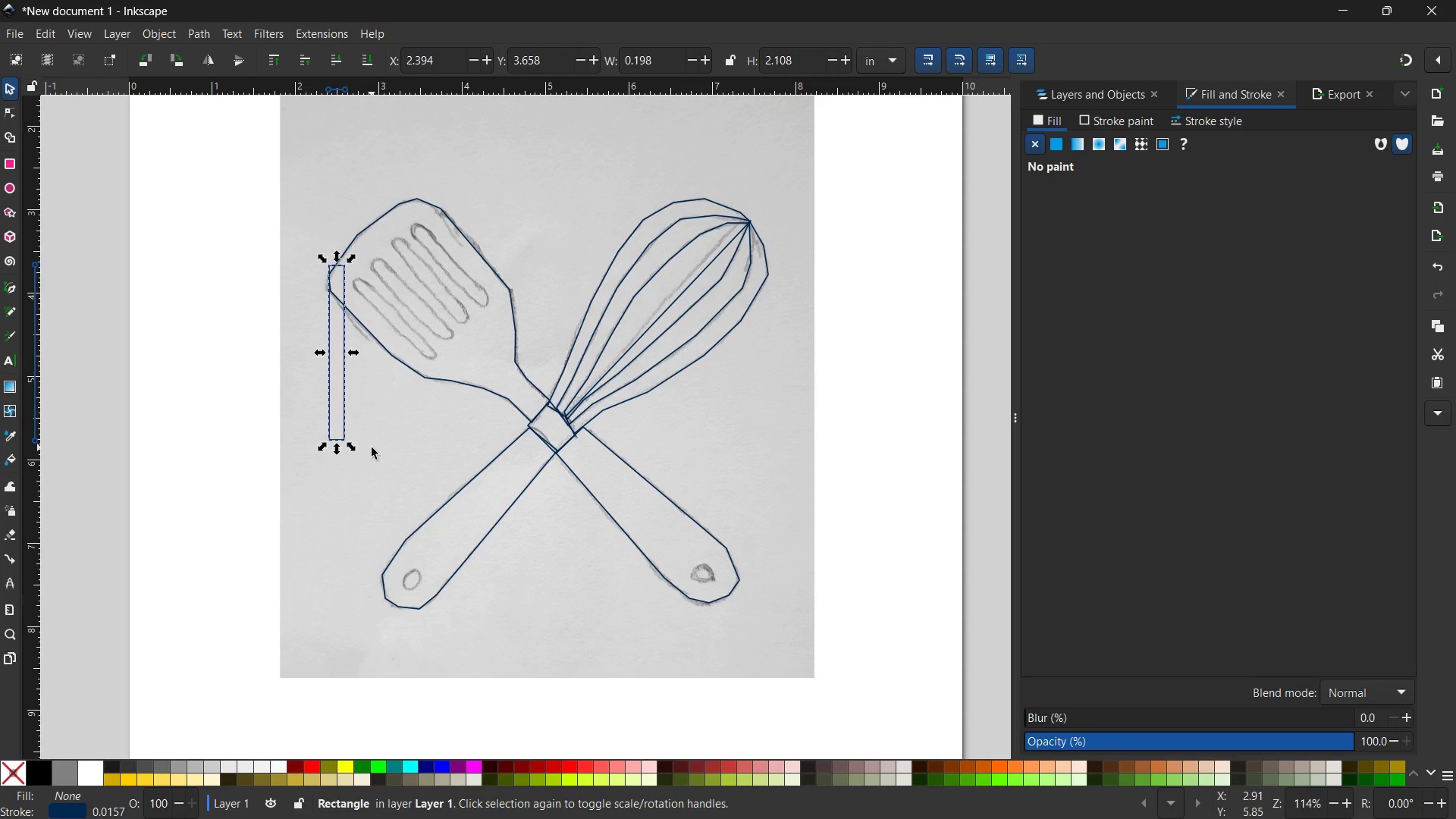 
left_click([372, 447])
 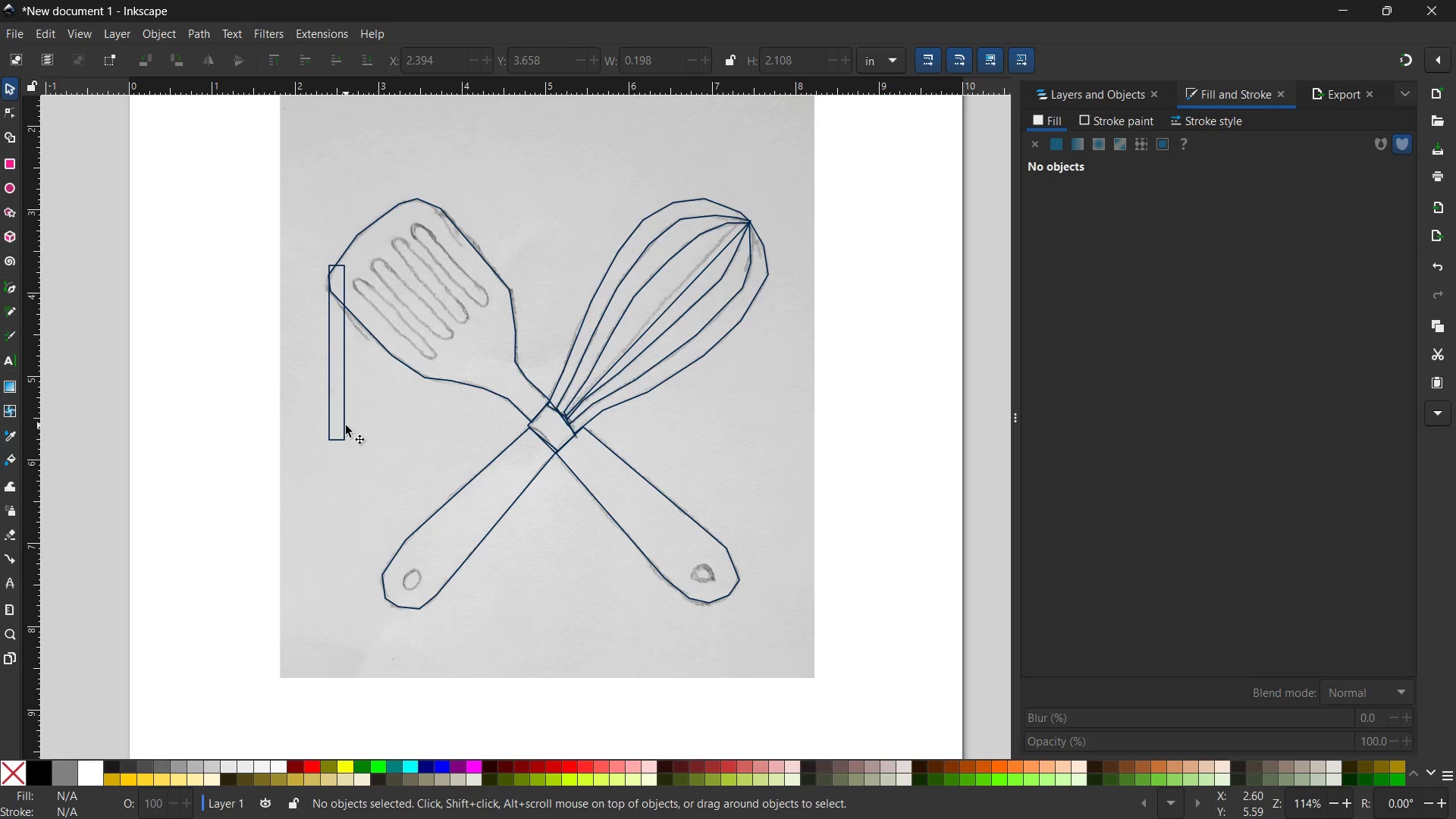 
left_click([346, 425])
 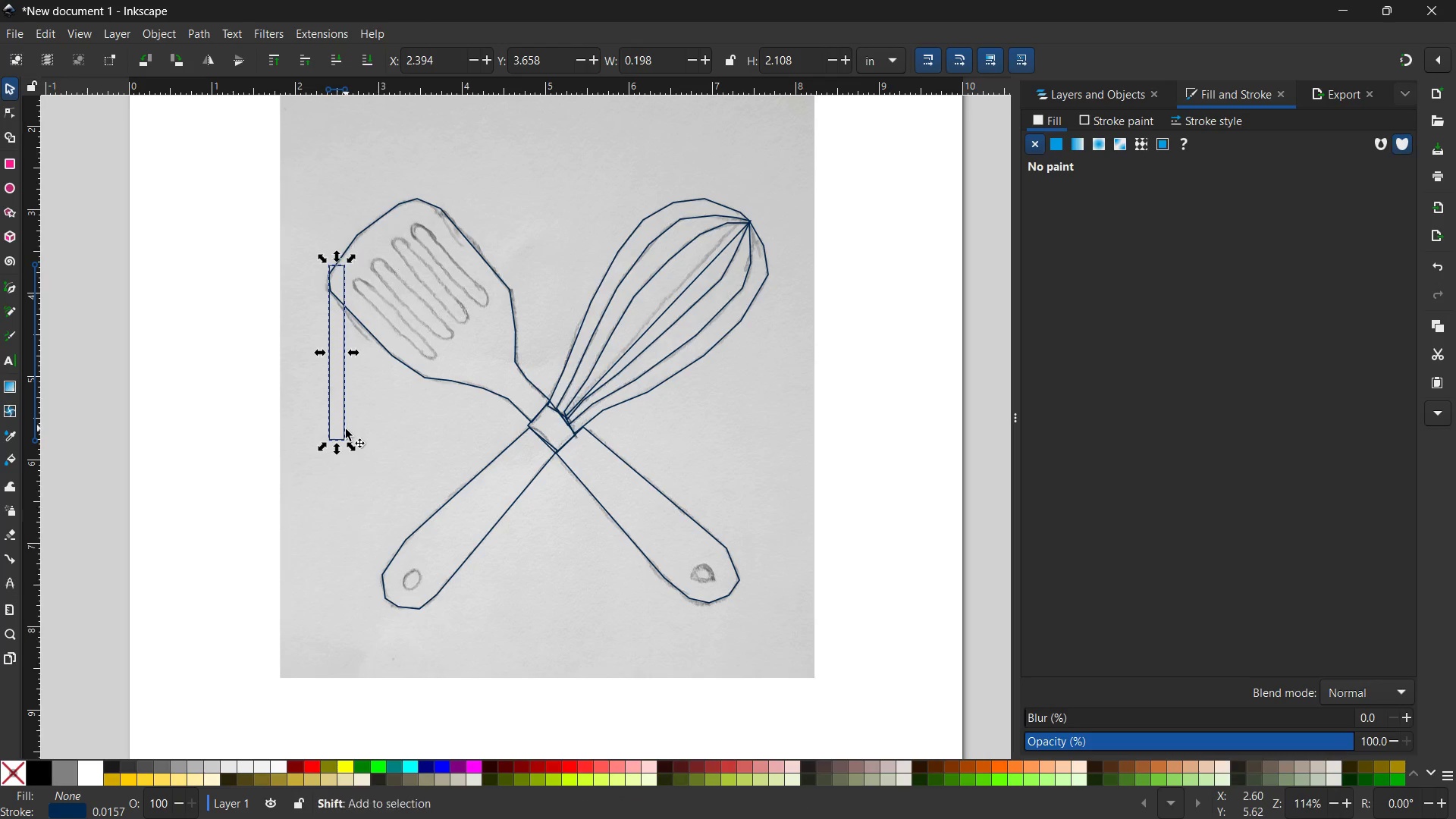 
hold_key(key=ShiftLeft, duration=2.75)
 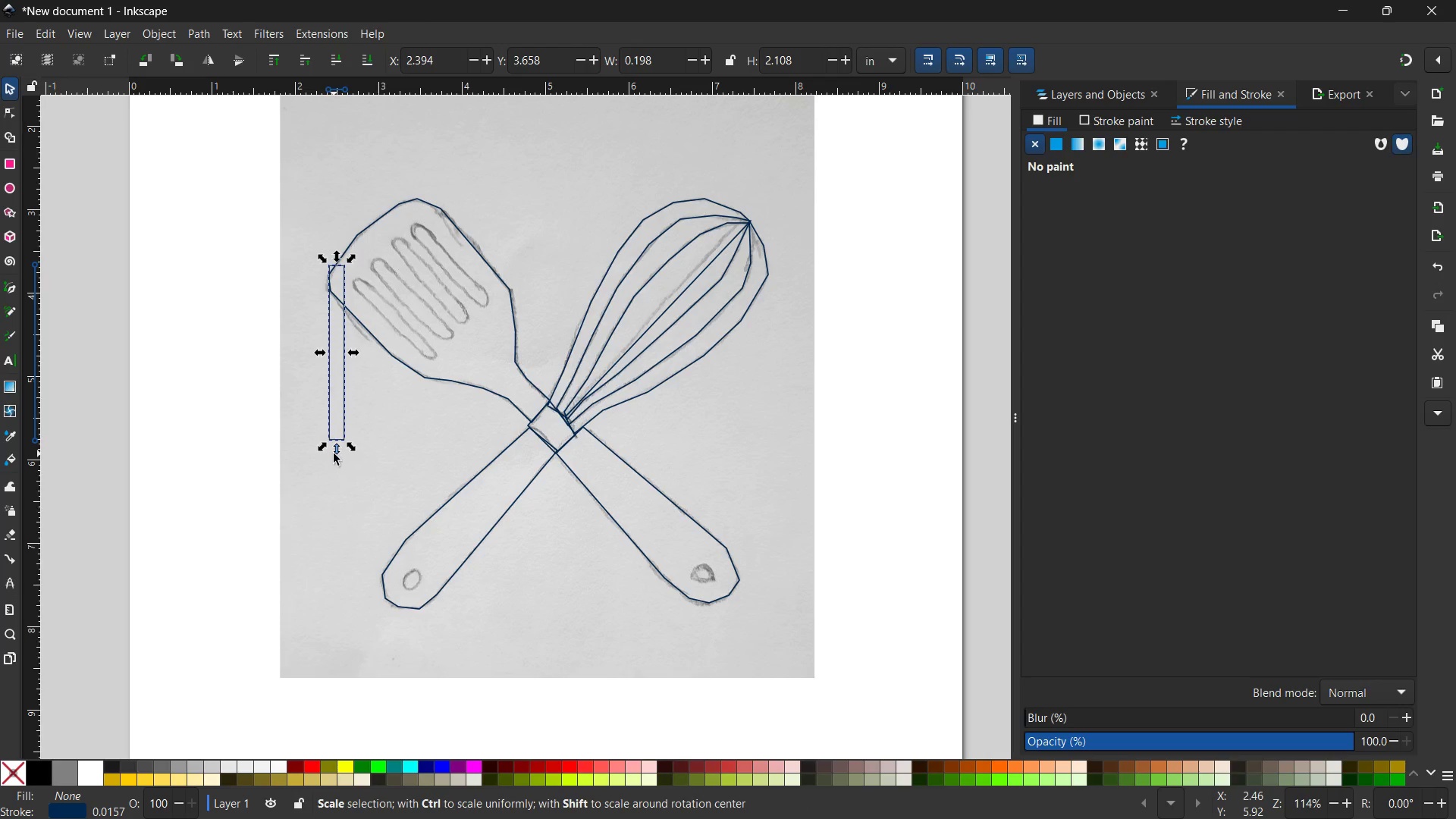 
left_click_drag(start_coordinate=[334, 453], to_coordinate=[342, 453])
 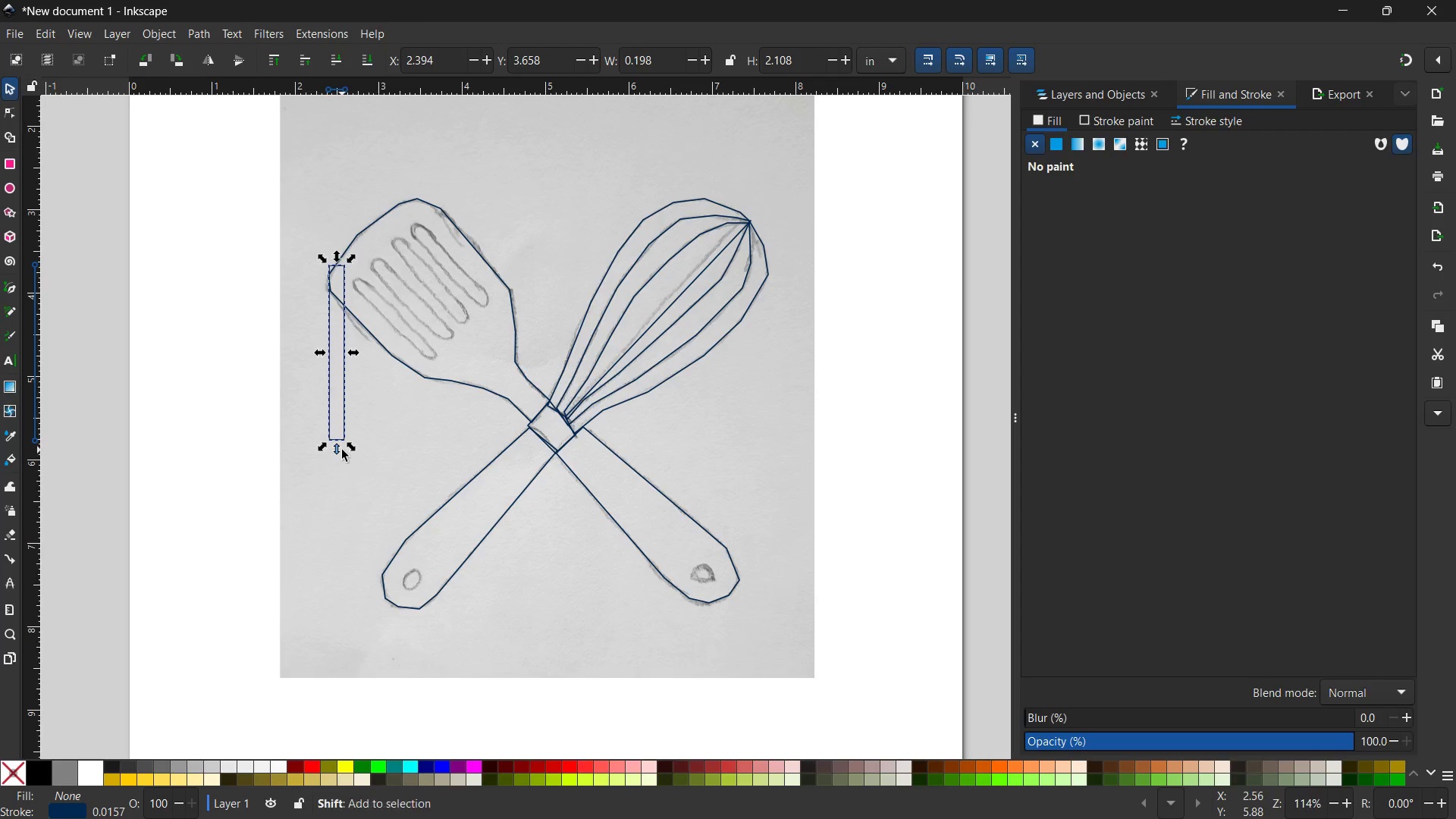 
hold_key(key=ShiftLeft, duration=3.48)
left_click([357, 453])
 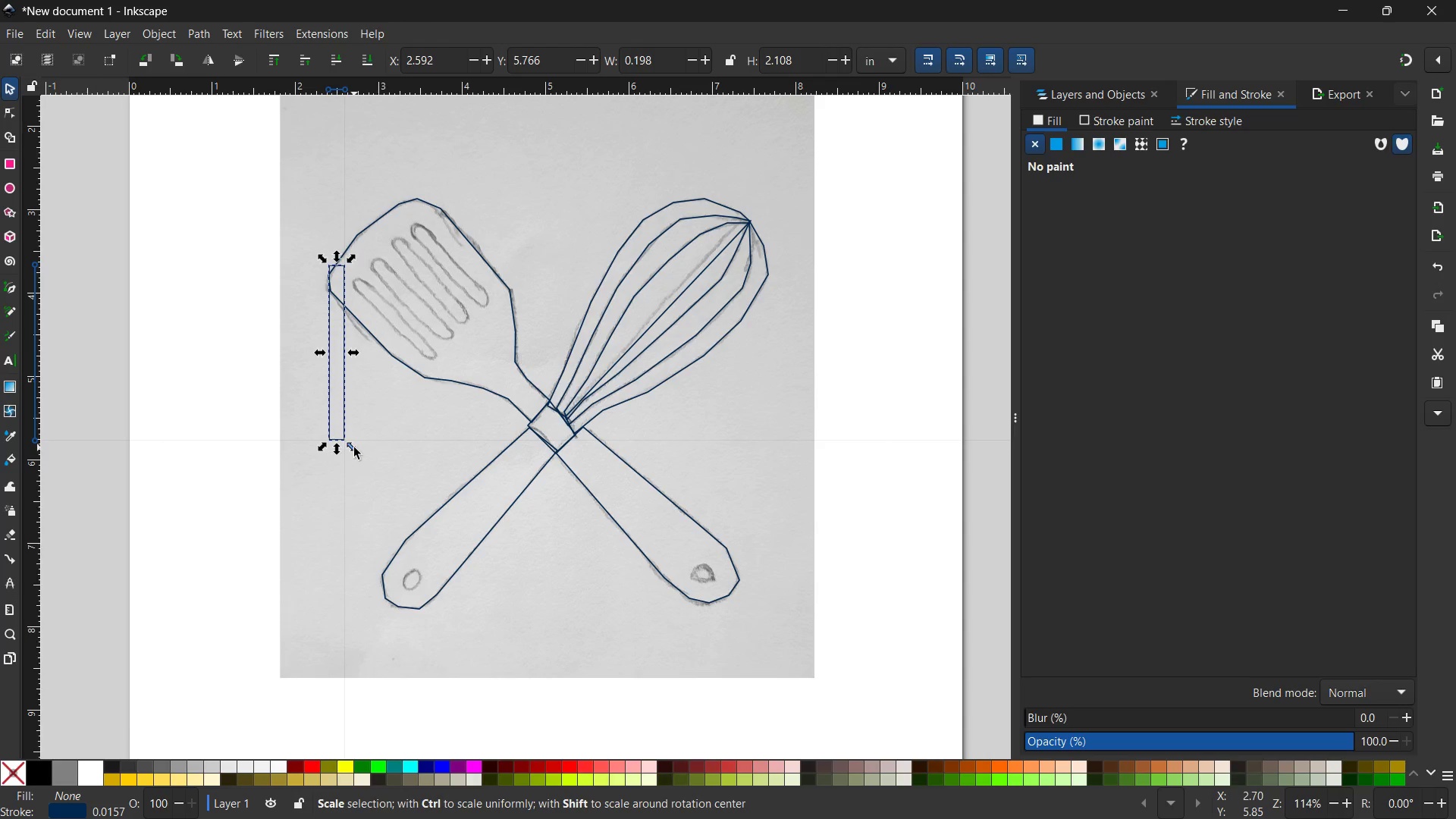 
left_click([354, 447])
 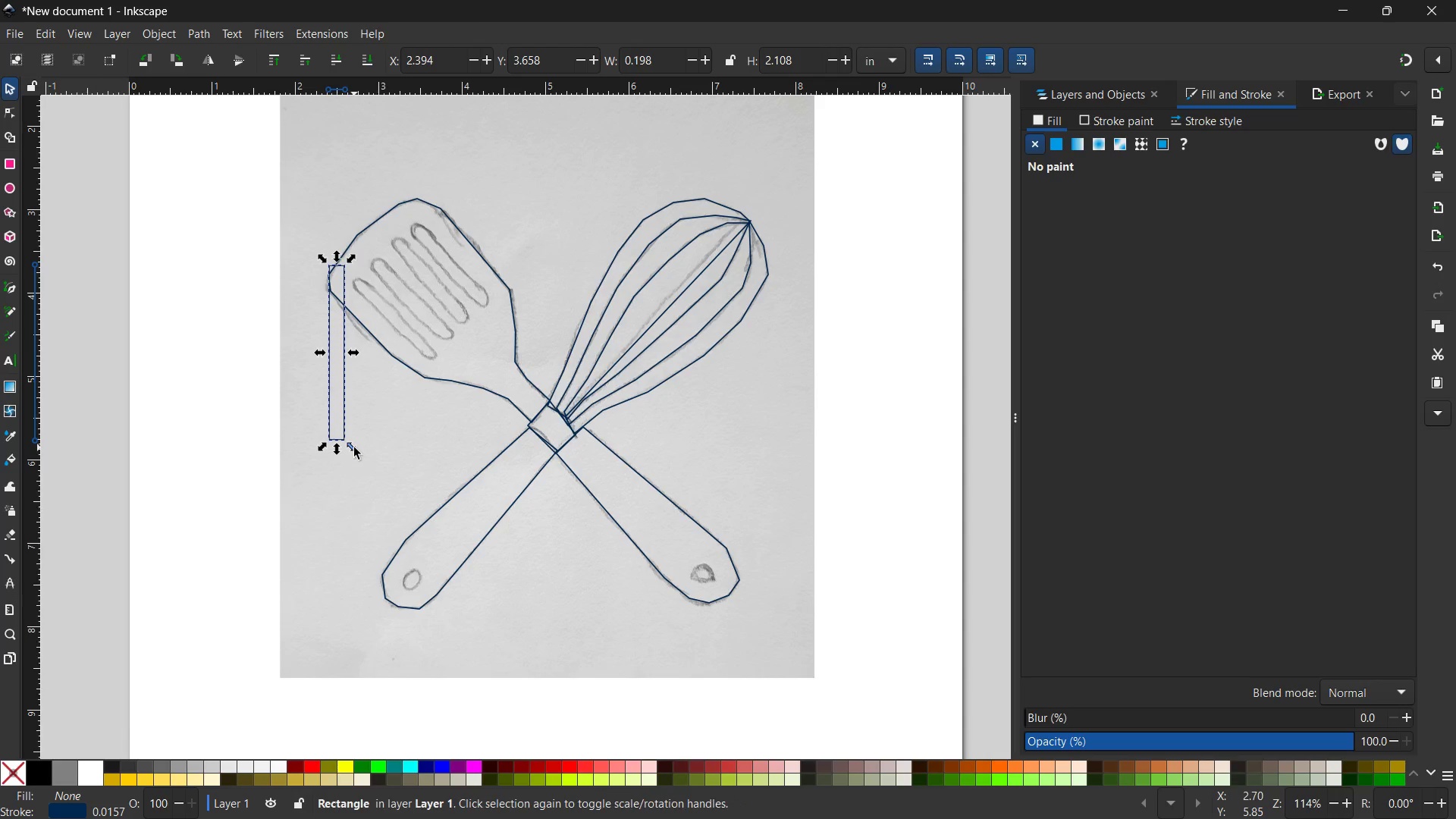 
hold_key(key=ShiftLeft, duration=1.05)
 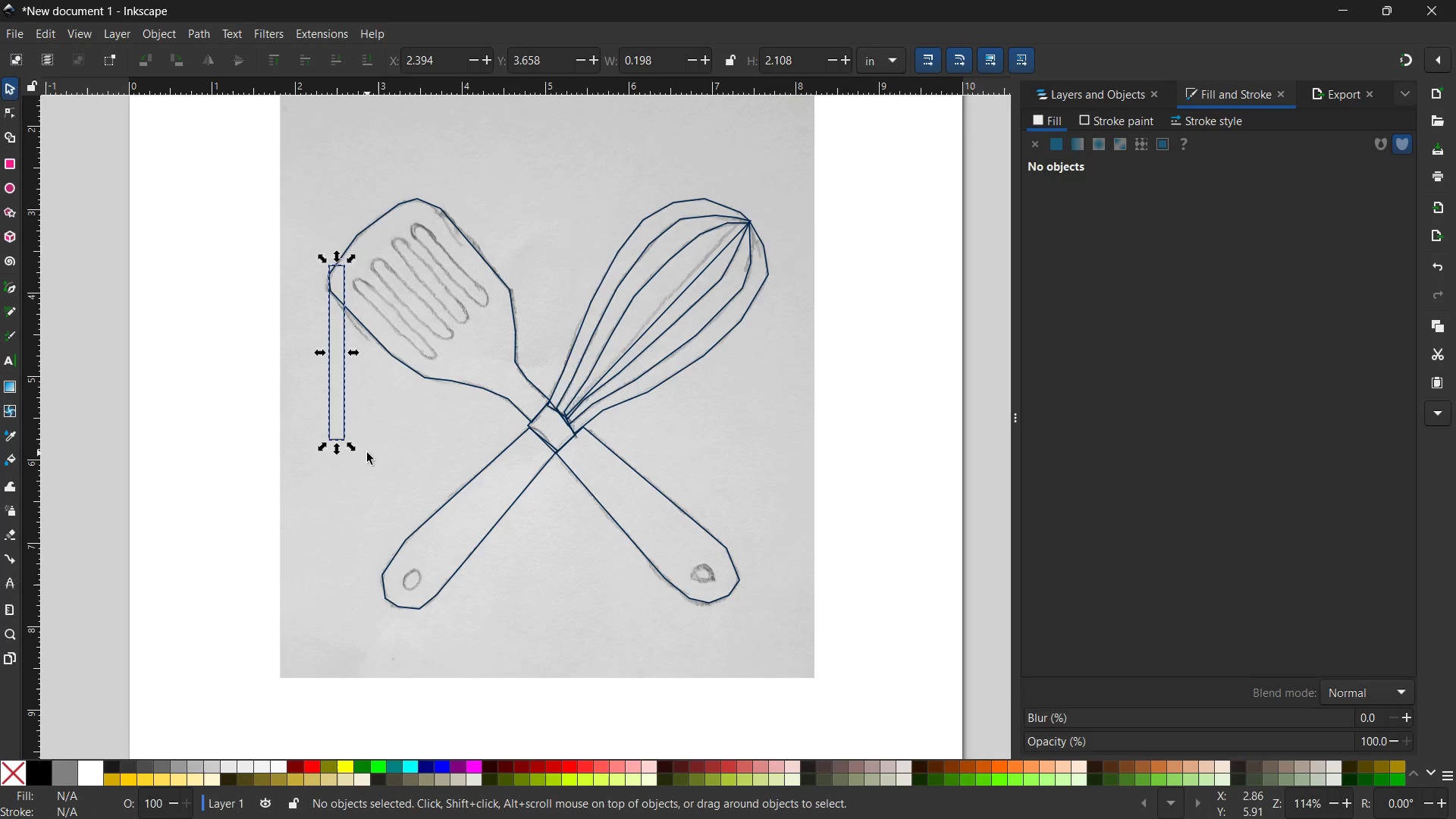 
hold_key(key=ControlLeft, duration=1.05)
 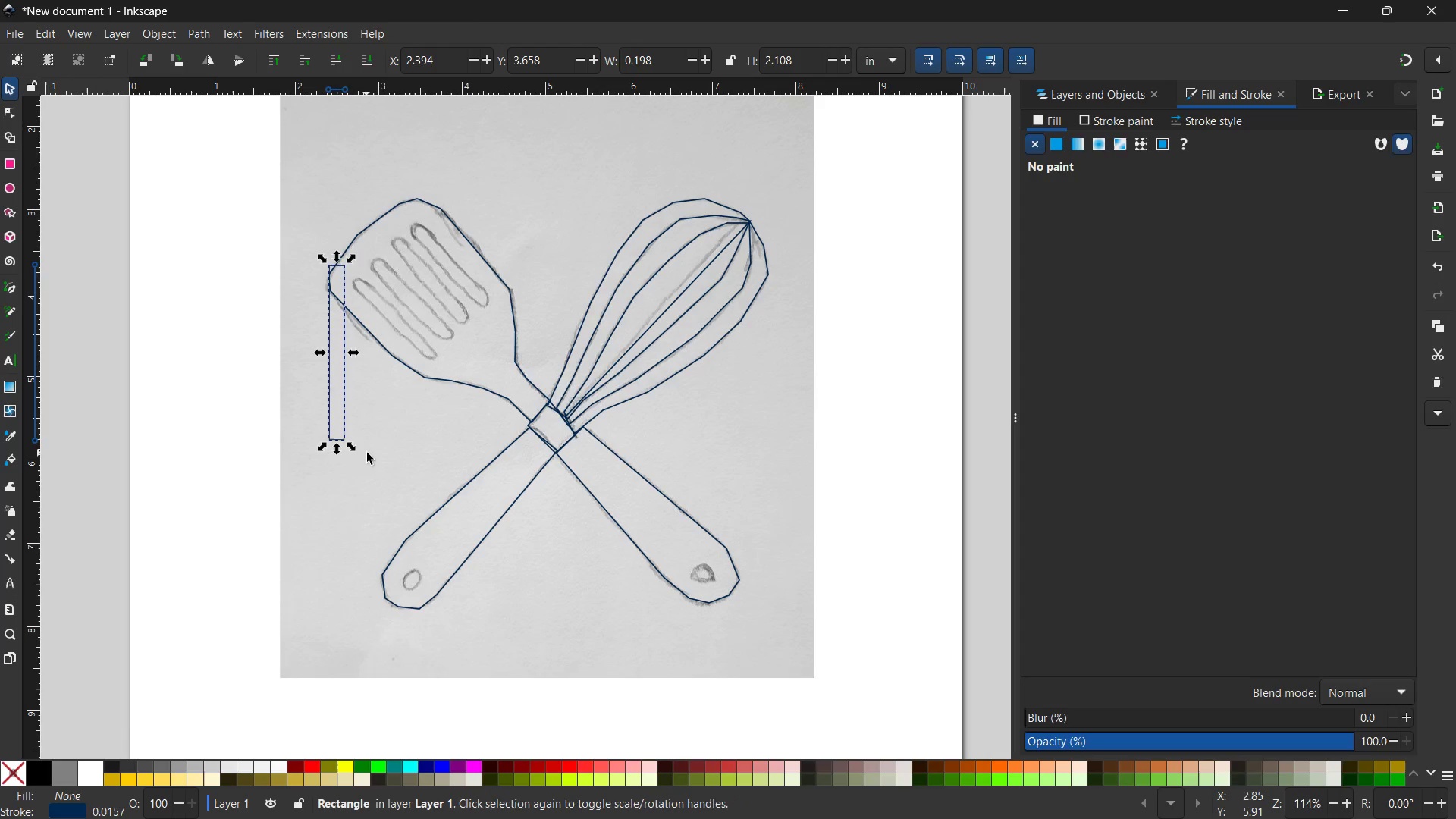 
left_click([367, 453])
 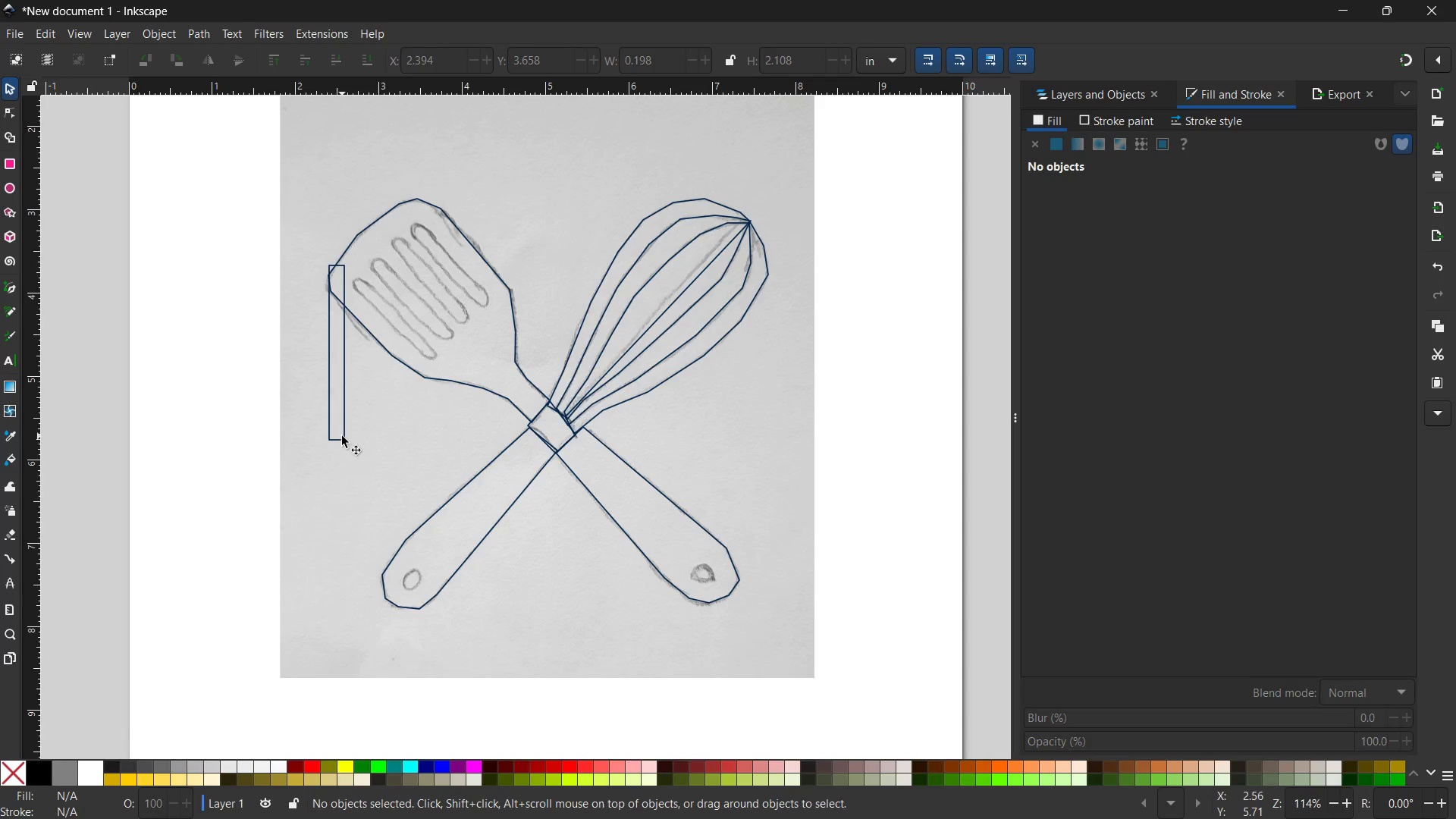 
left_click([342, 436])
 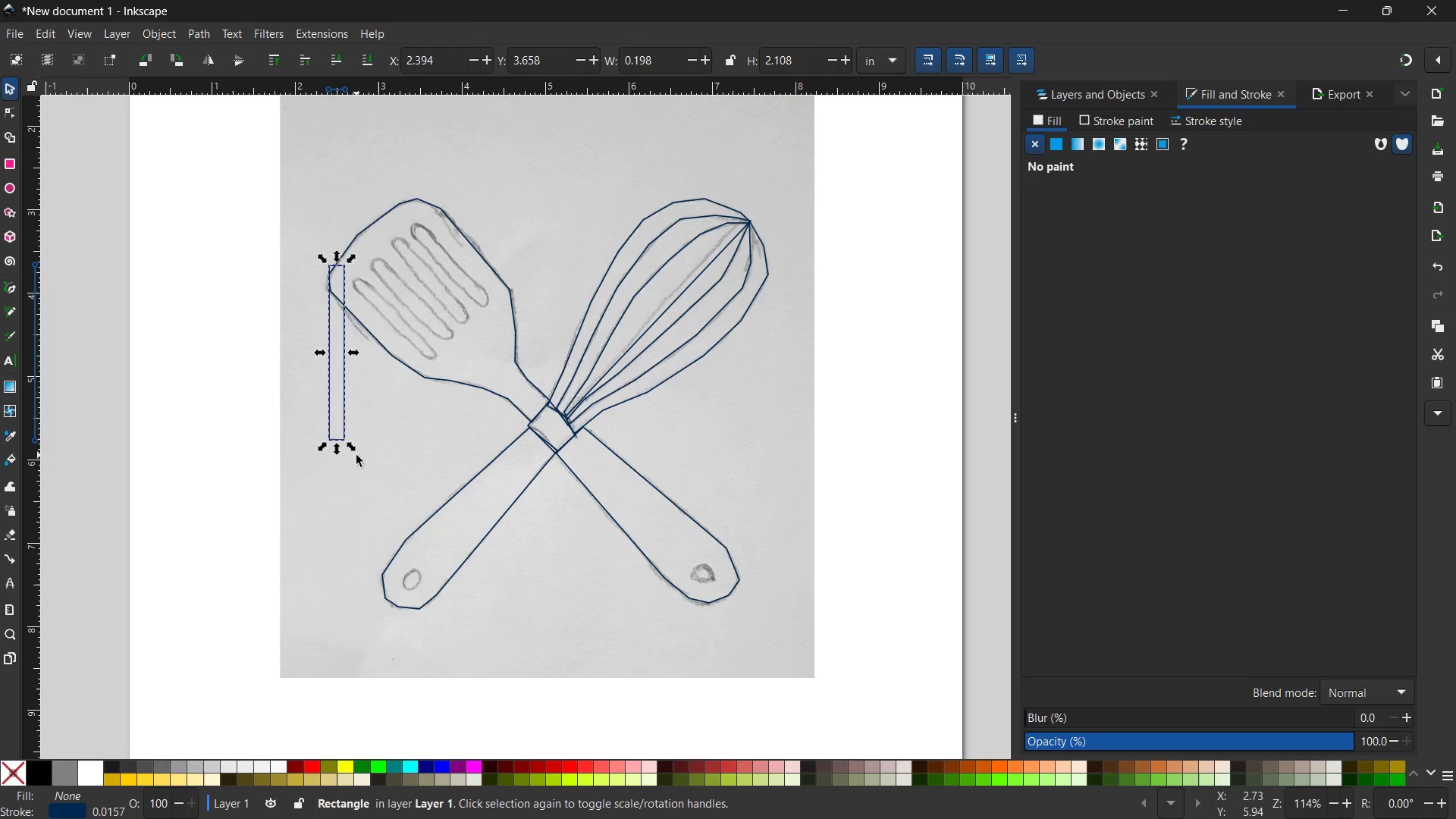 
hold_key(key=ControlLeft, duration=2.3)
left_click_drag(start_coordinate=[355, 449], to_coordinate=[360, 435])
 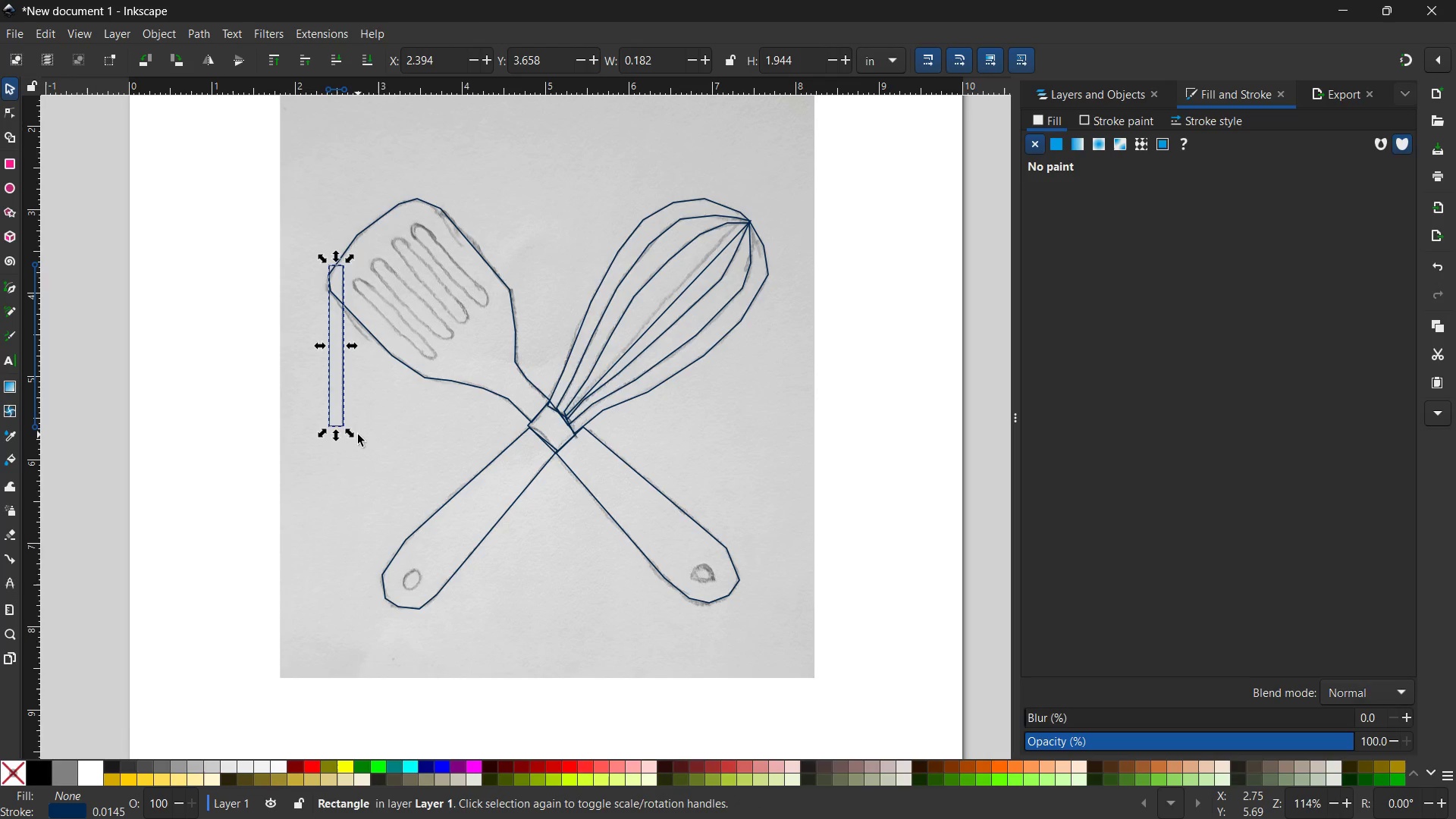 
key(Enter)
 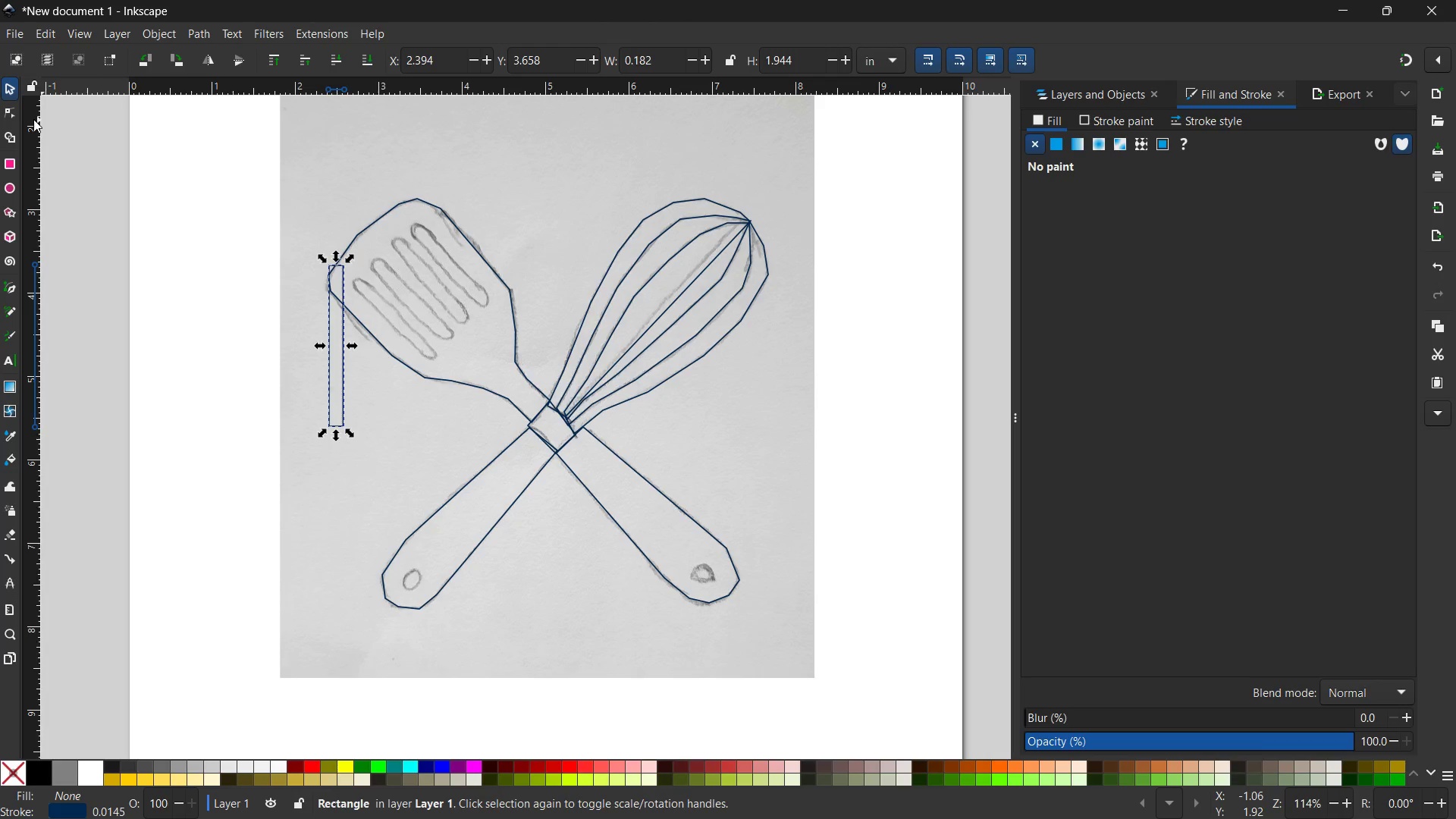 
left_click([8, 113])
 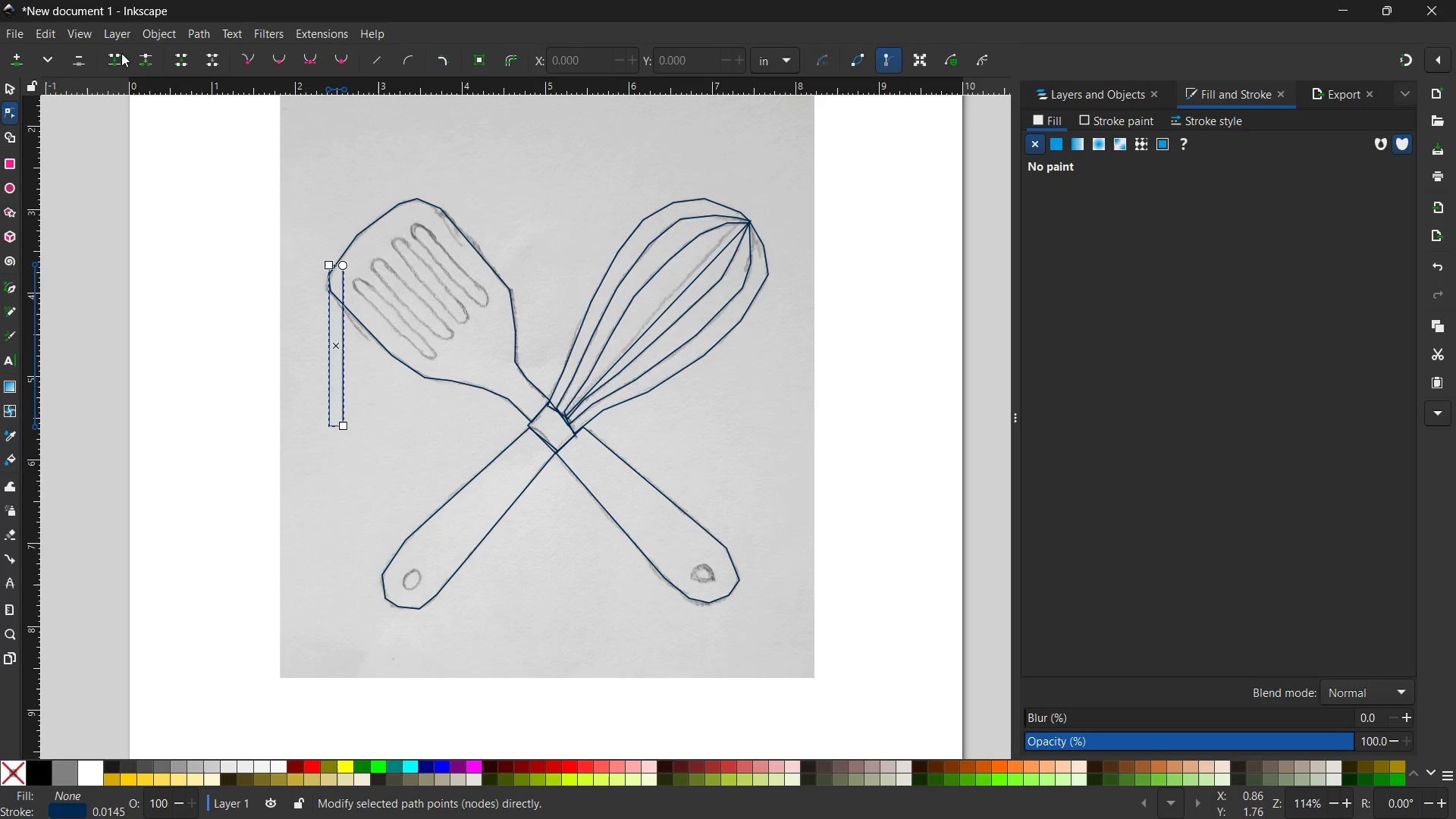 
left_click([7, 86])
 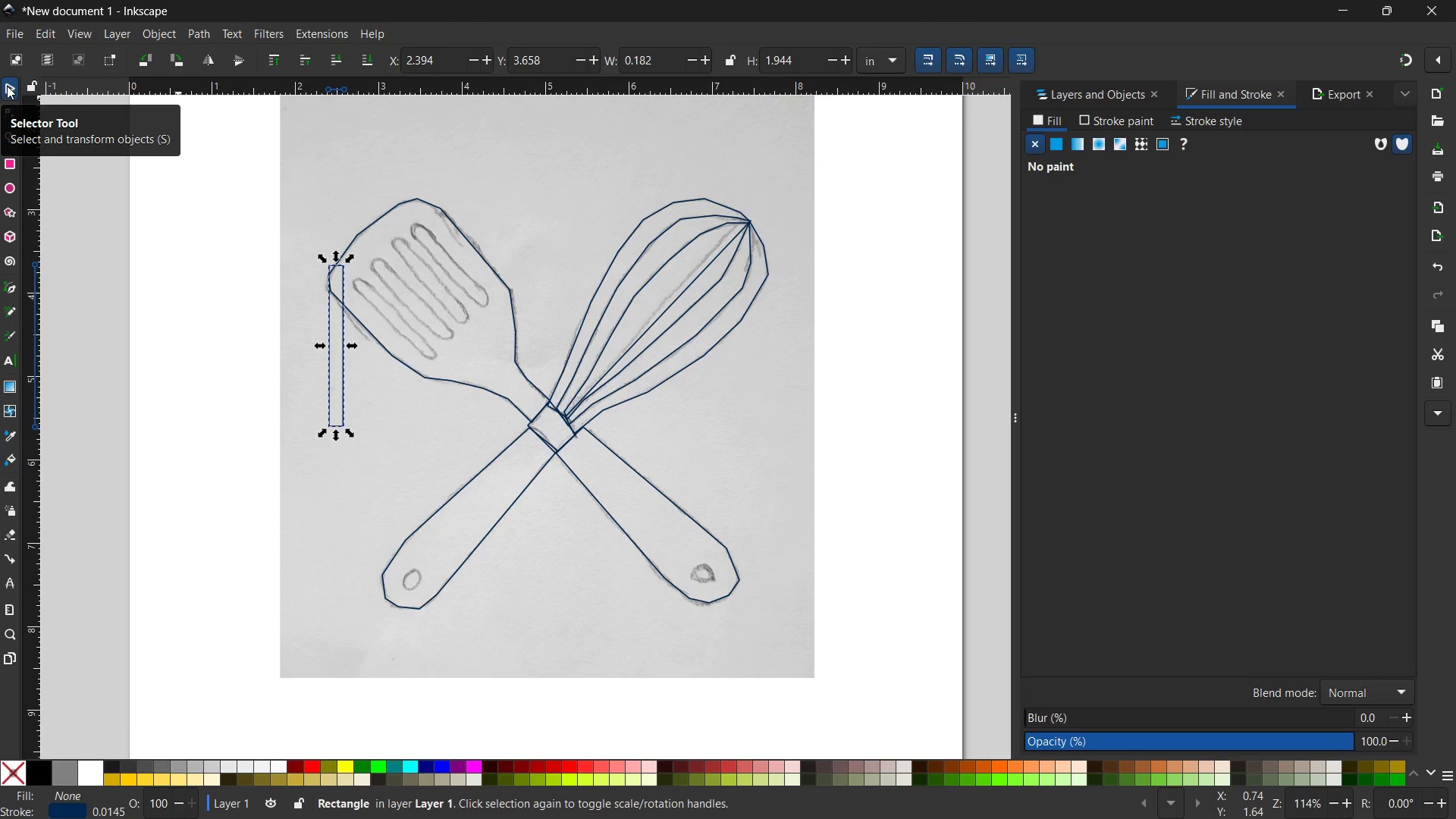 
key(Backspace)
 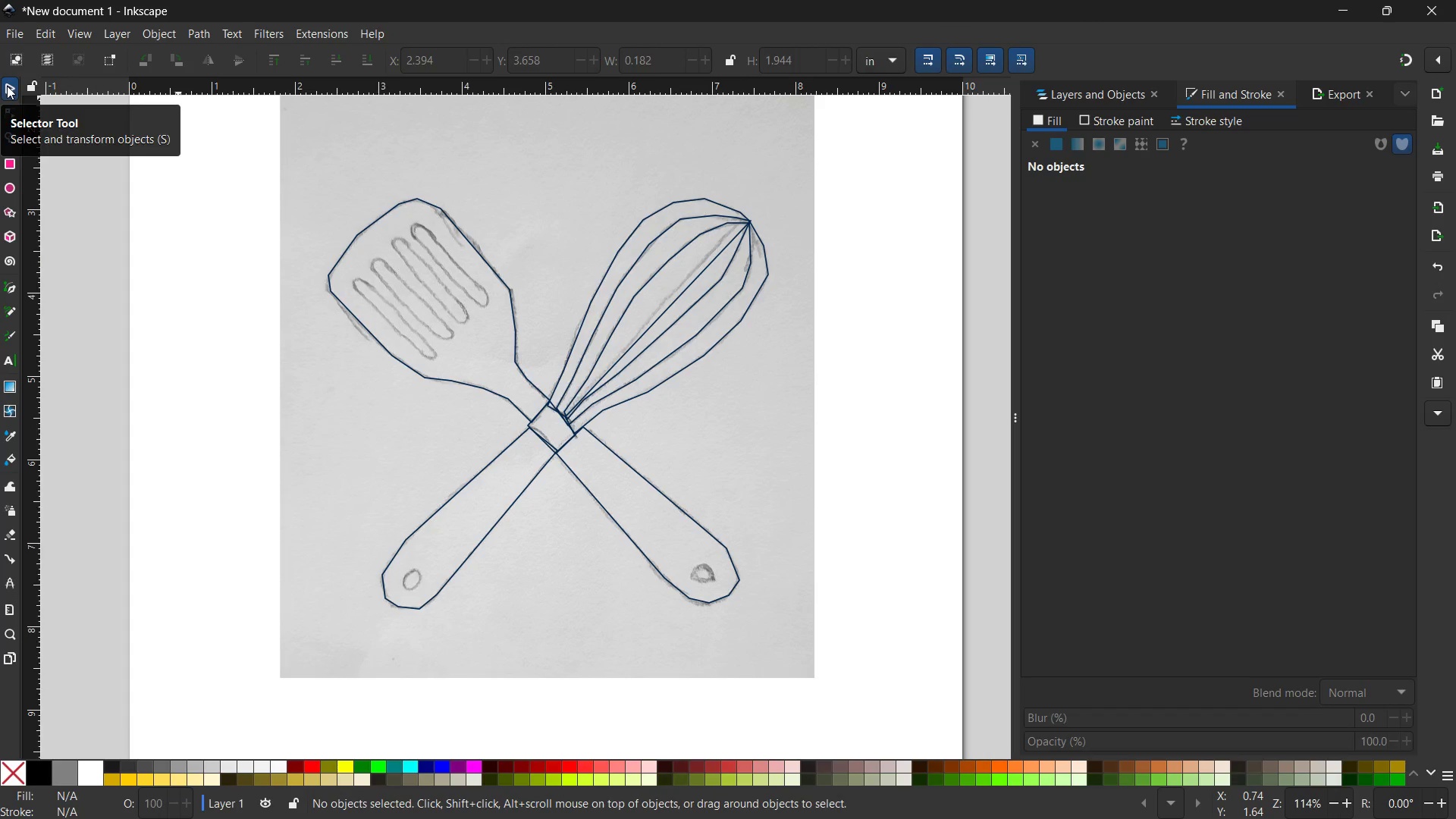 
mouse_move([0, 256])
 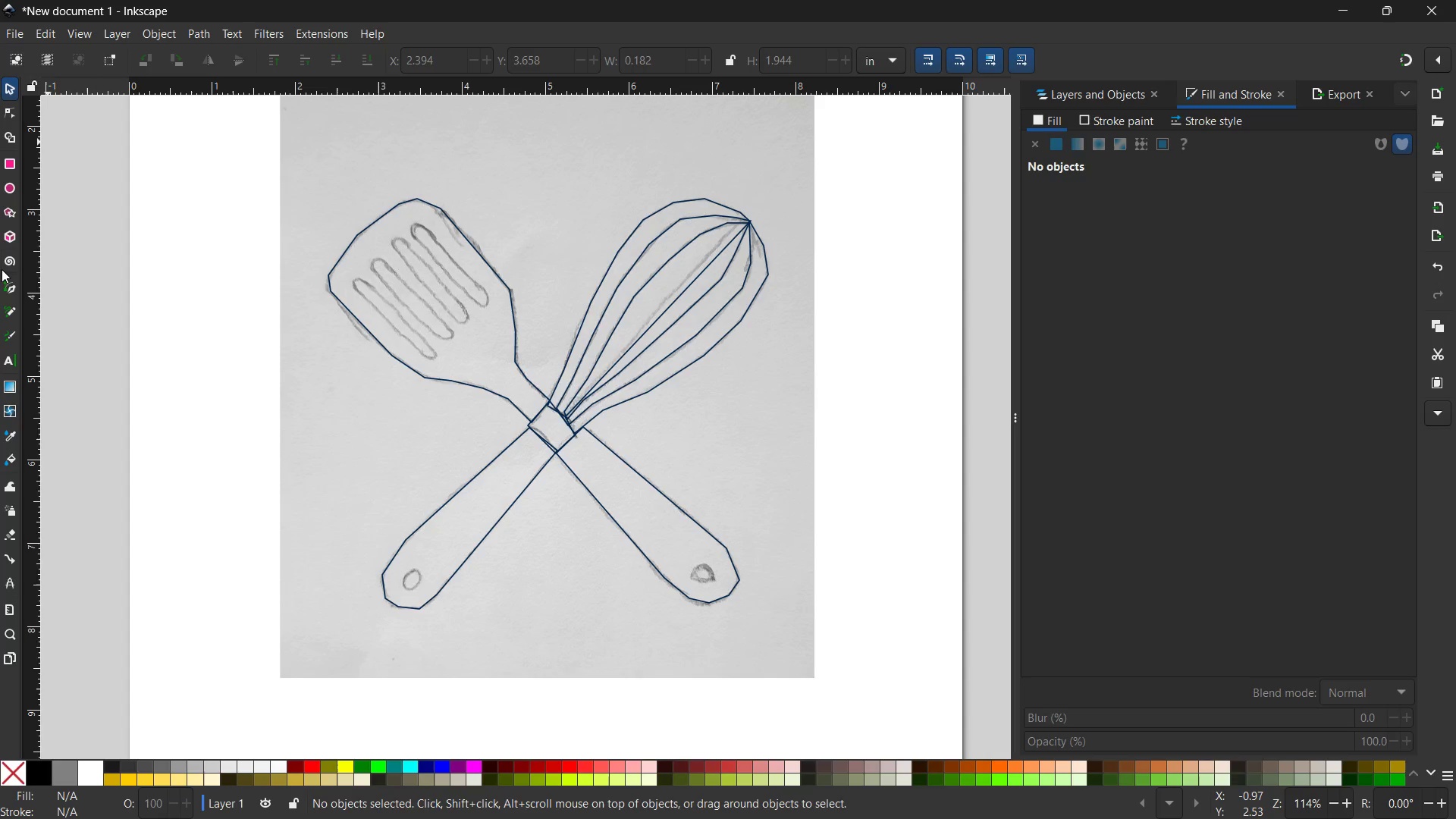 
left_click([7, 283])
 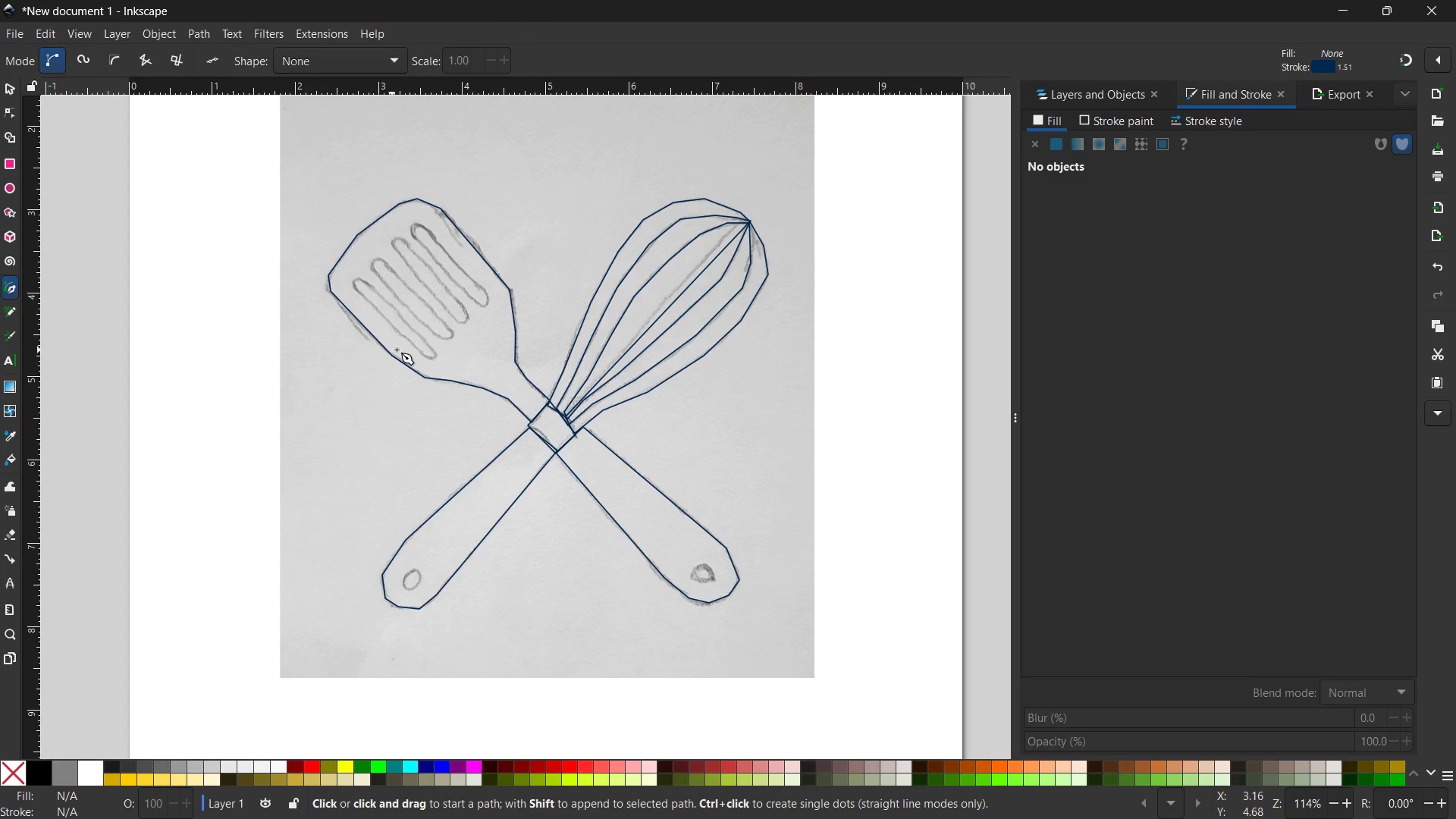 
hold_key(key=ControlLeft, duration=0.31)
scroll: coordinate [497, 398], scroll_direction: up, amount: 9.0
 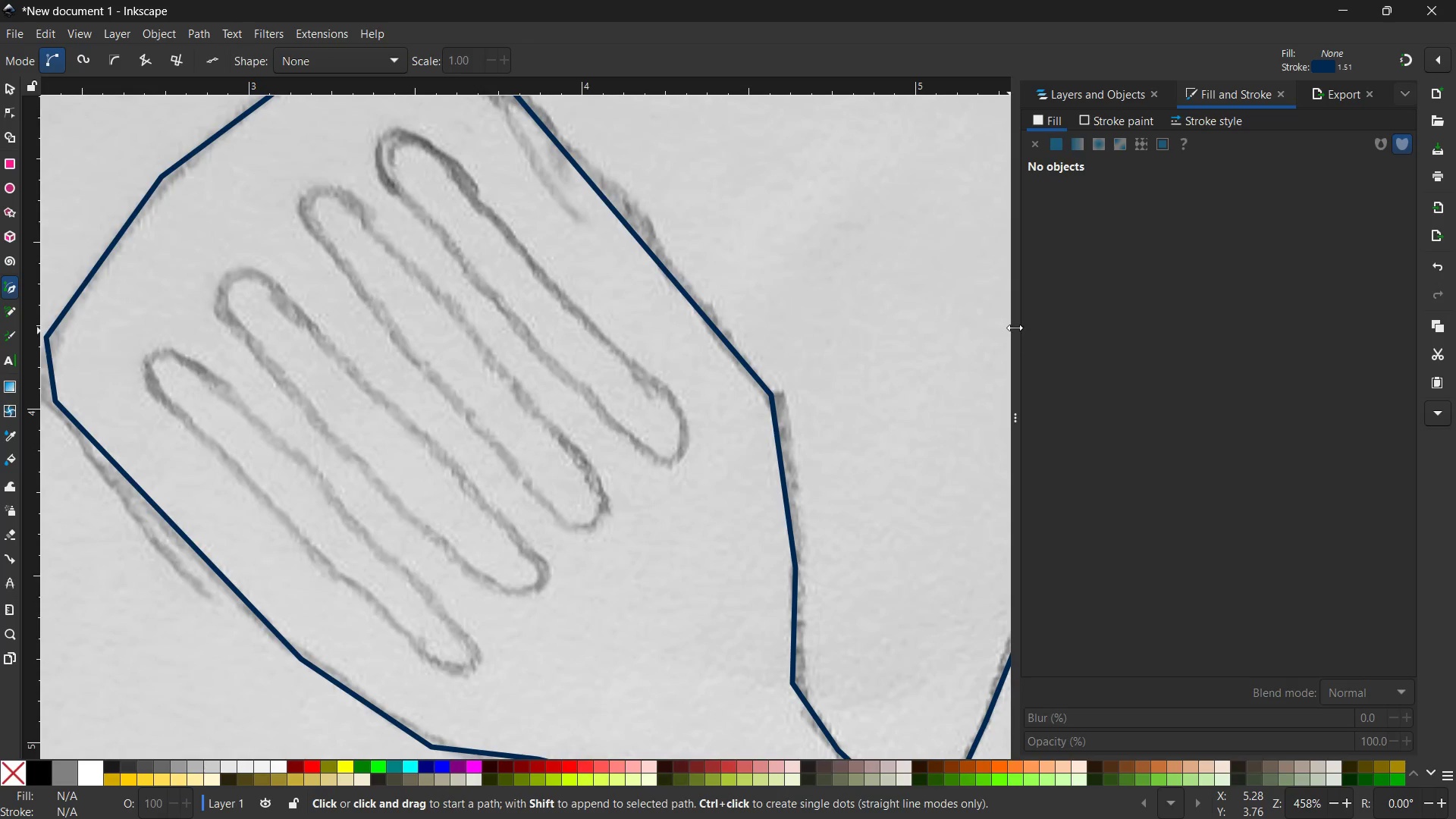 
left_click_drag(start_coordinate=[1015, 328], to_coordinate=[1167, 322])
 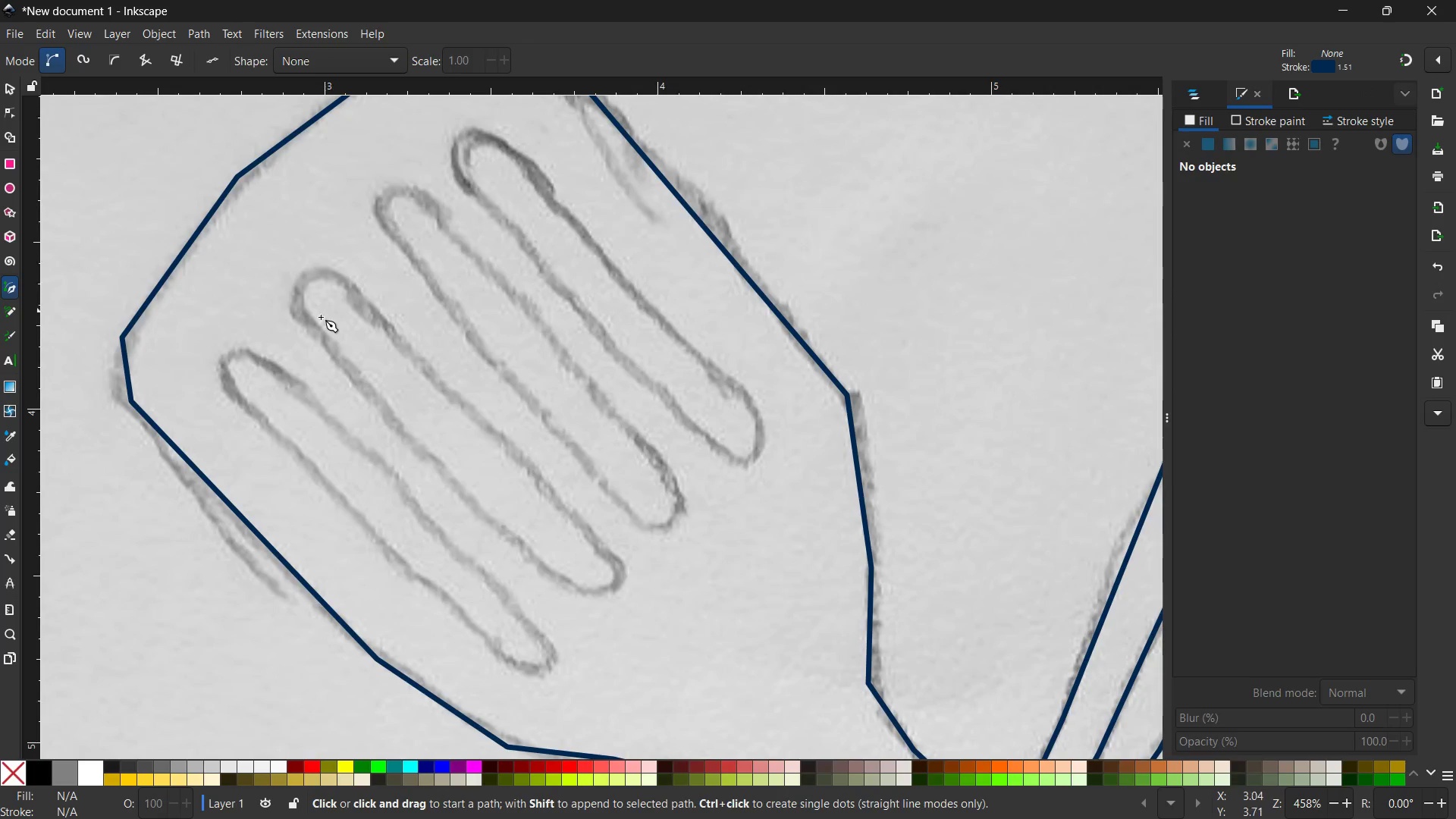 
scroll: coordinate [330, 371], scroll_direction: down, amount: 1.0
 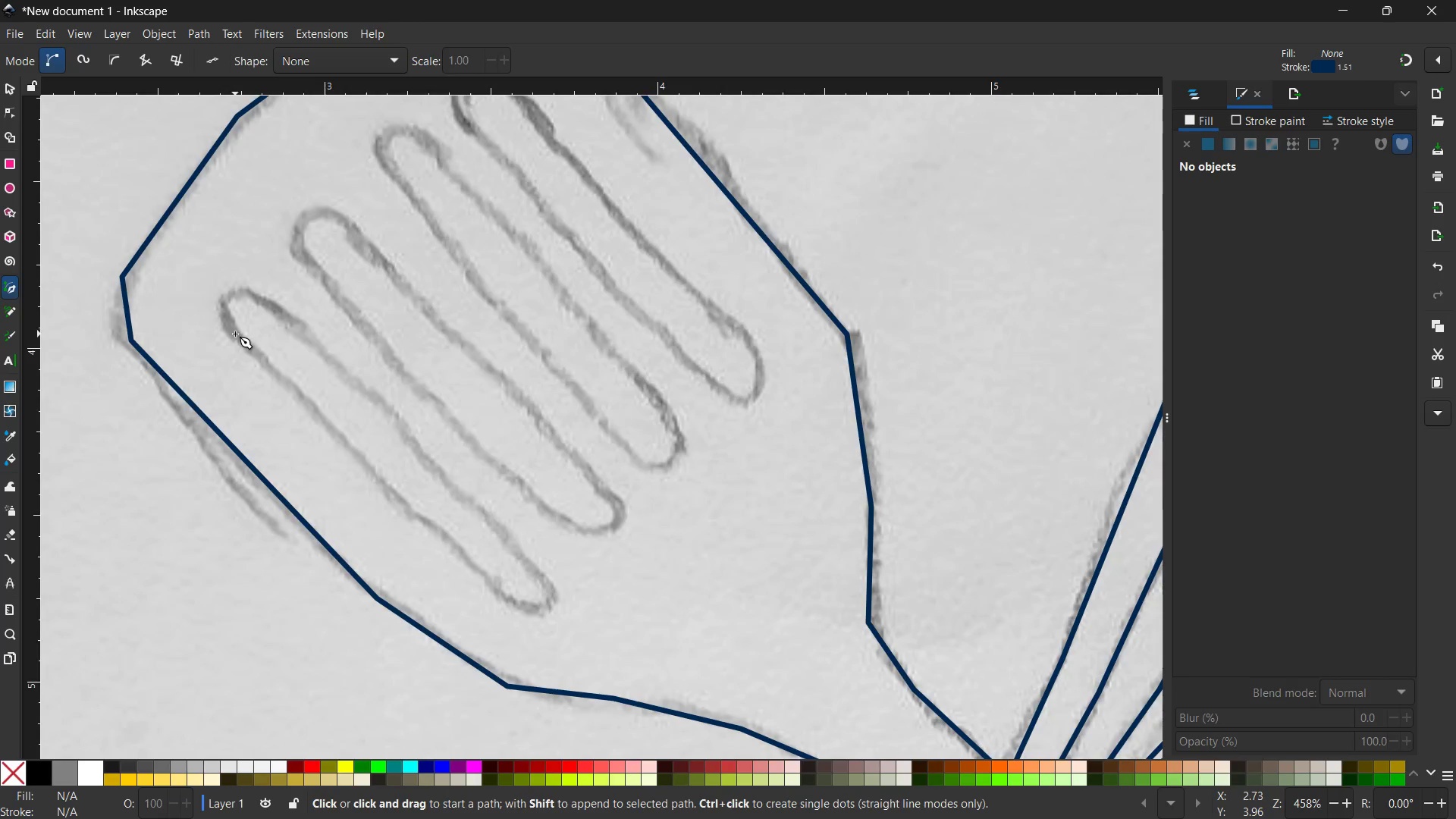 
left_click([234, 334])
 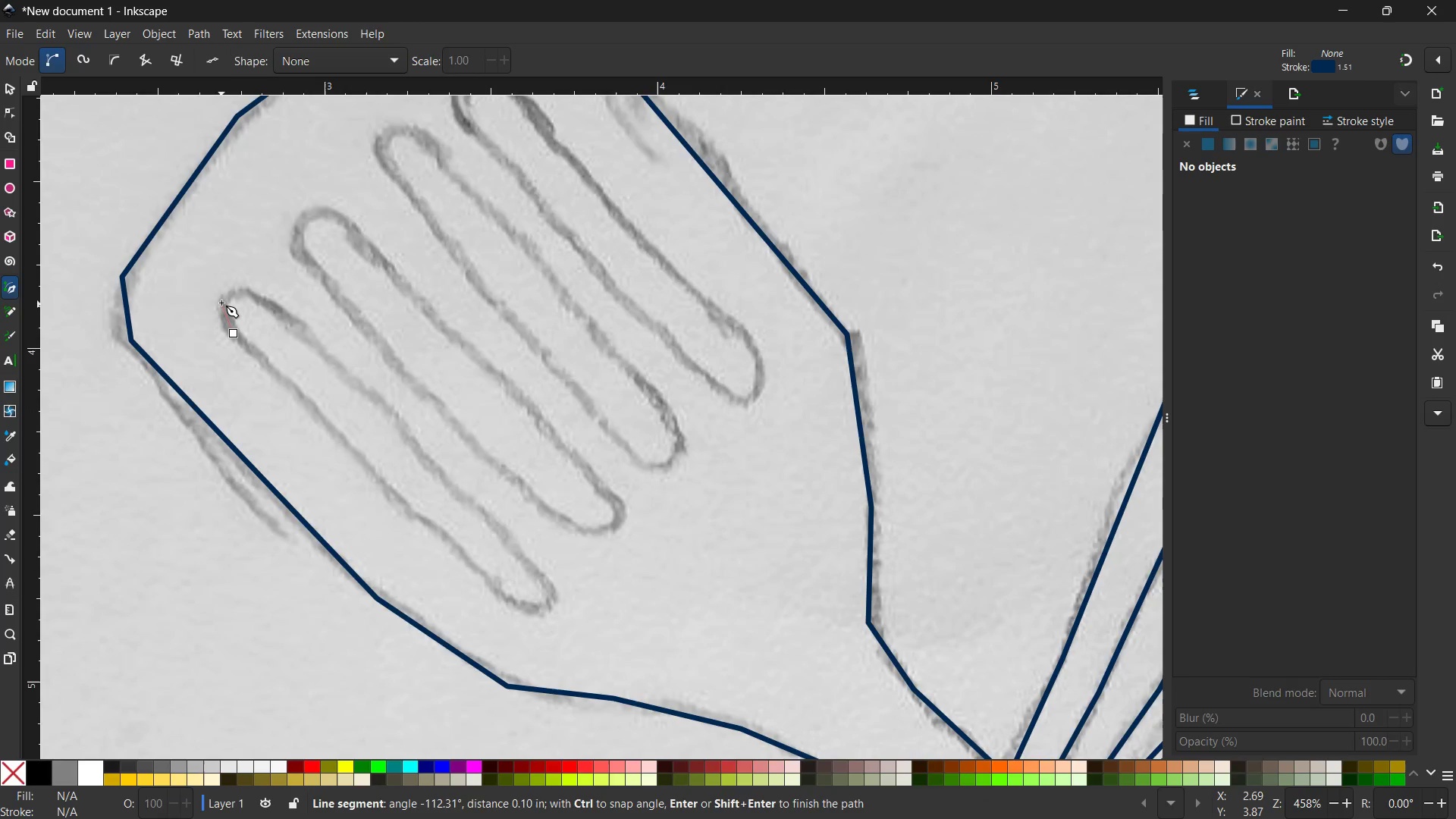 
left_click([221, 303])
 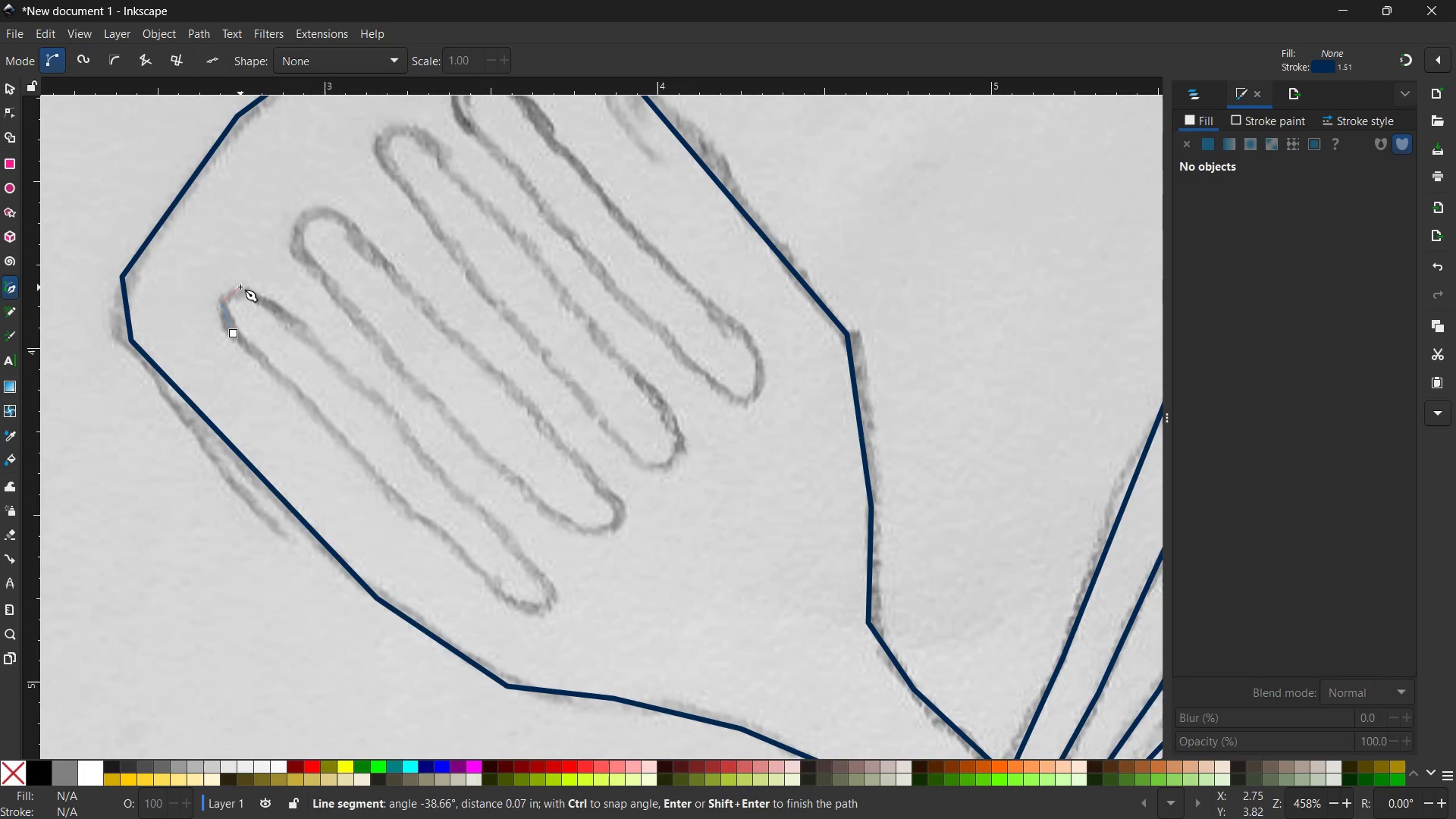 
left_click([240, 287])
 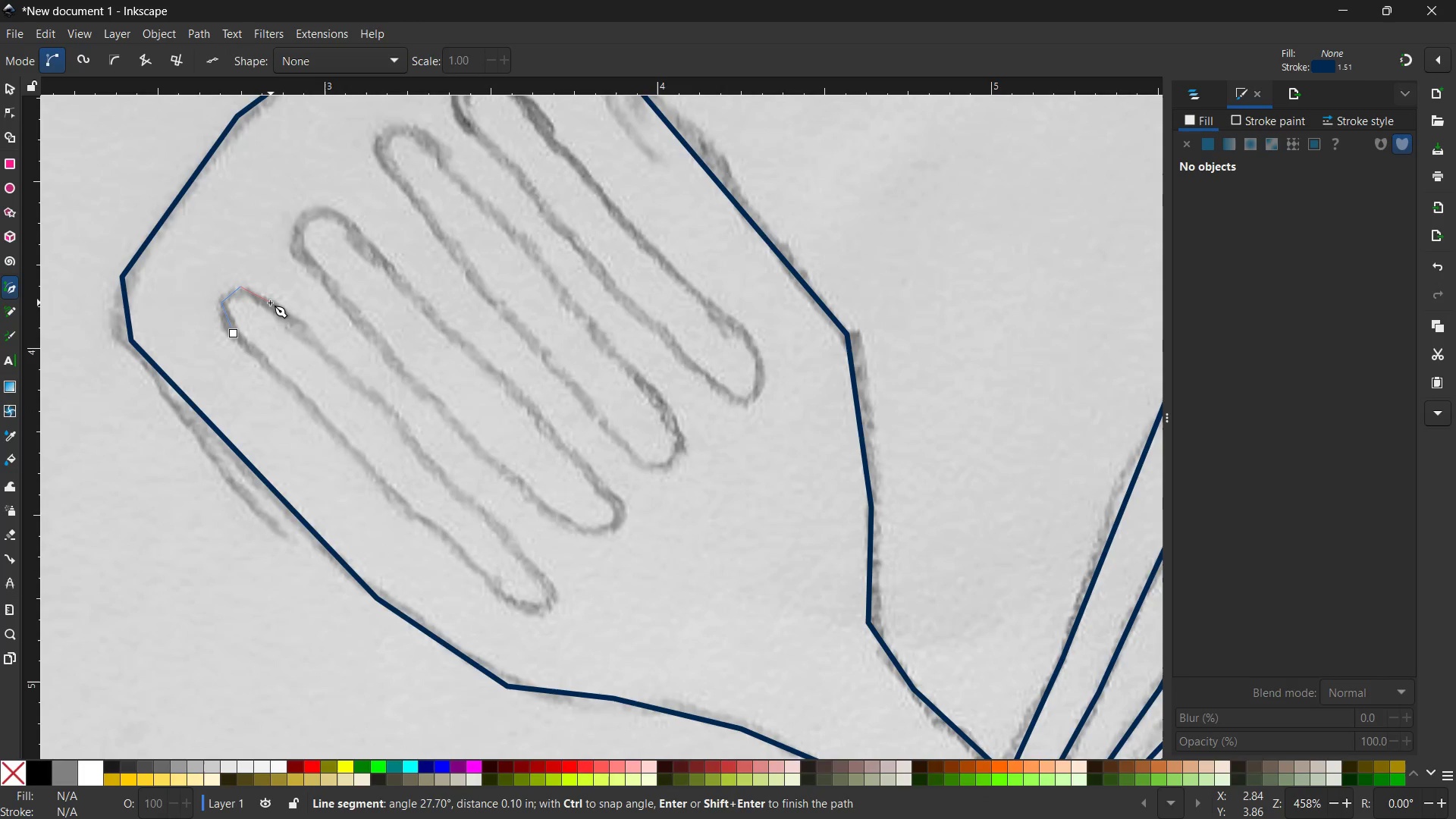 
left_click([268, 303])
 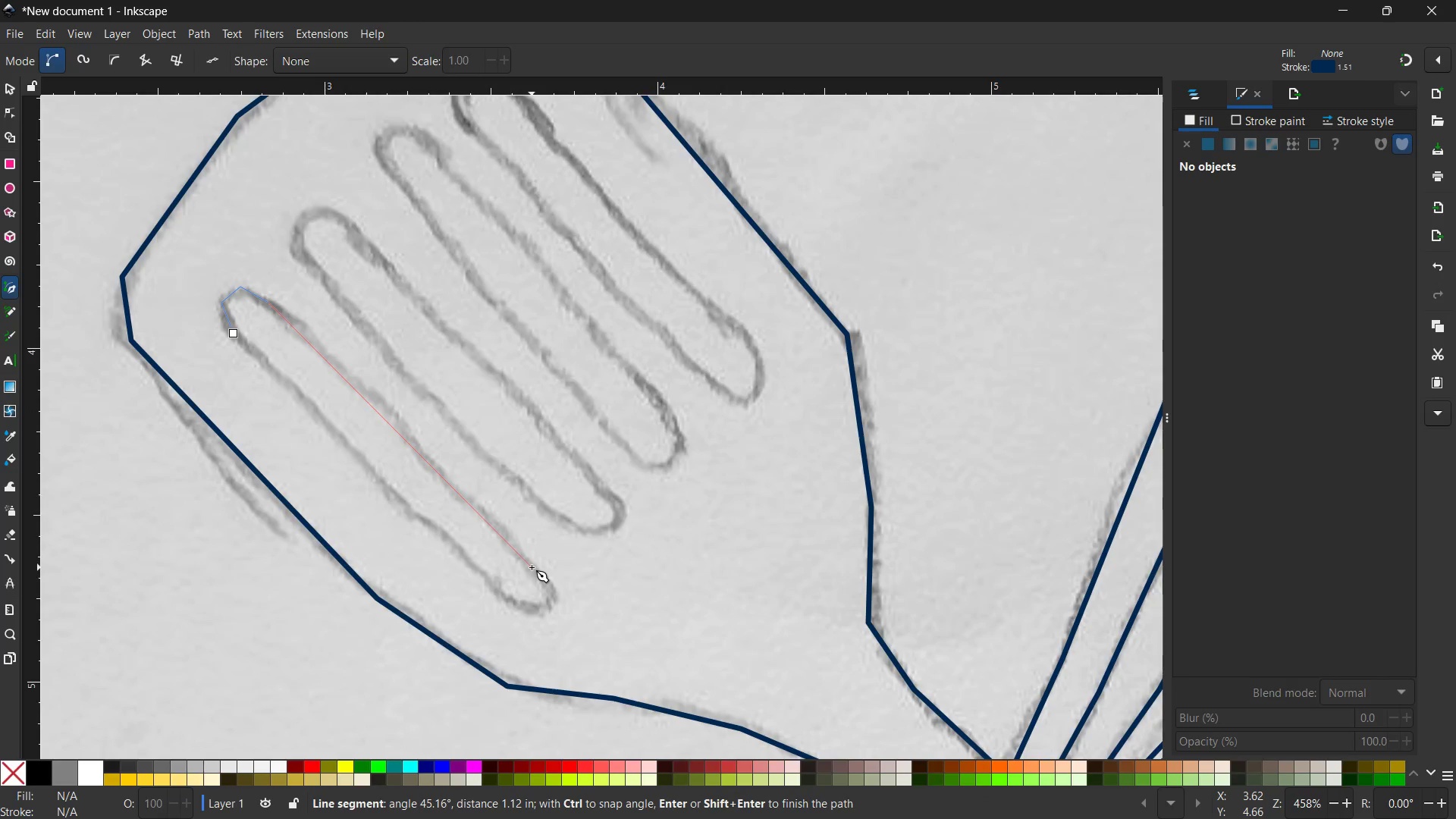 
left_click([532, 567])
 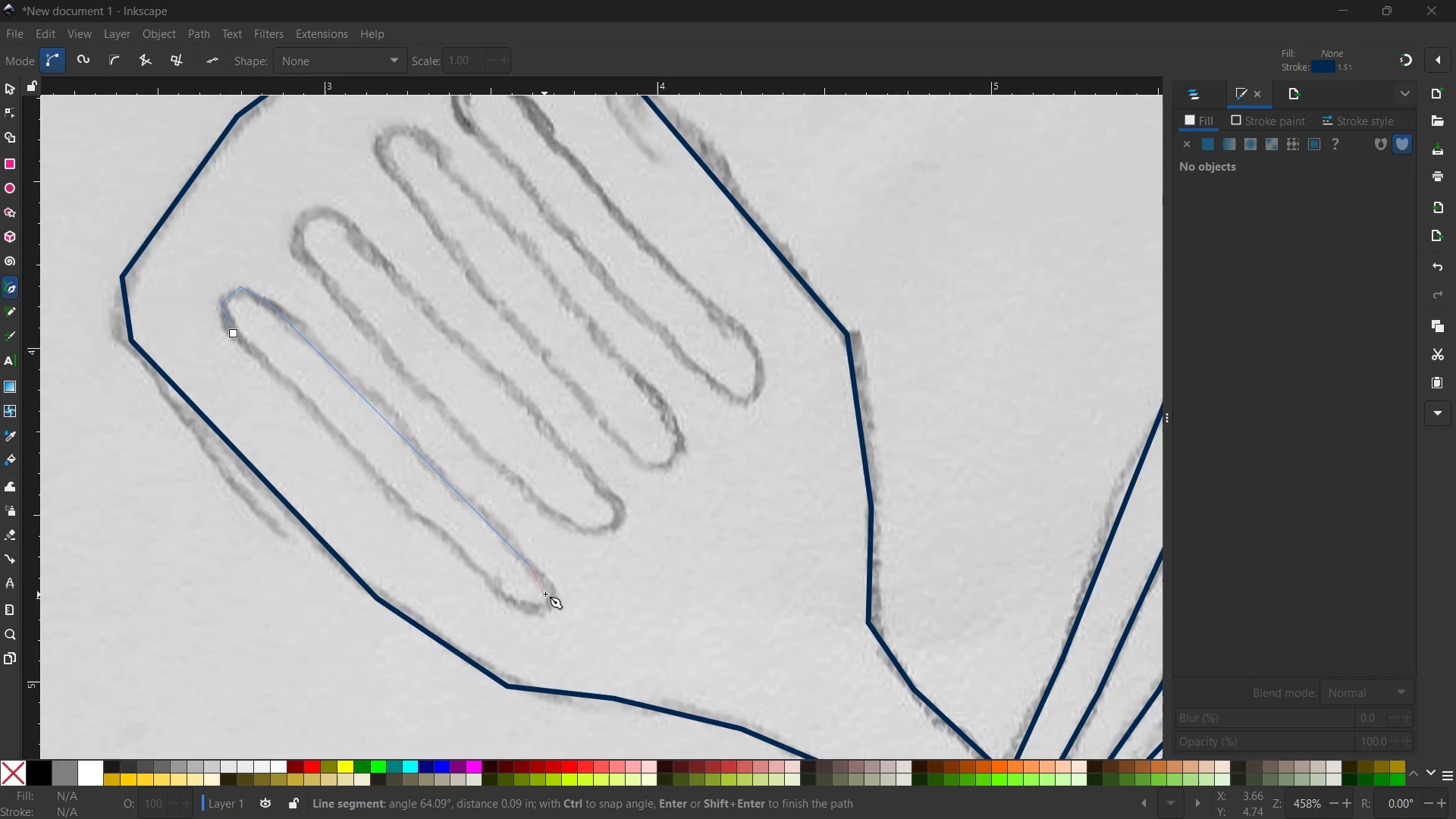 
wait(5.91)
 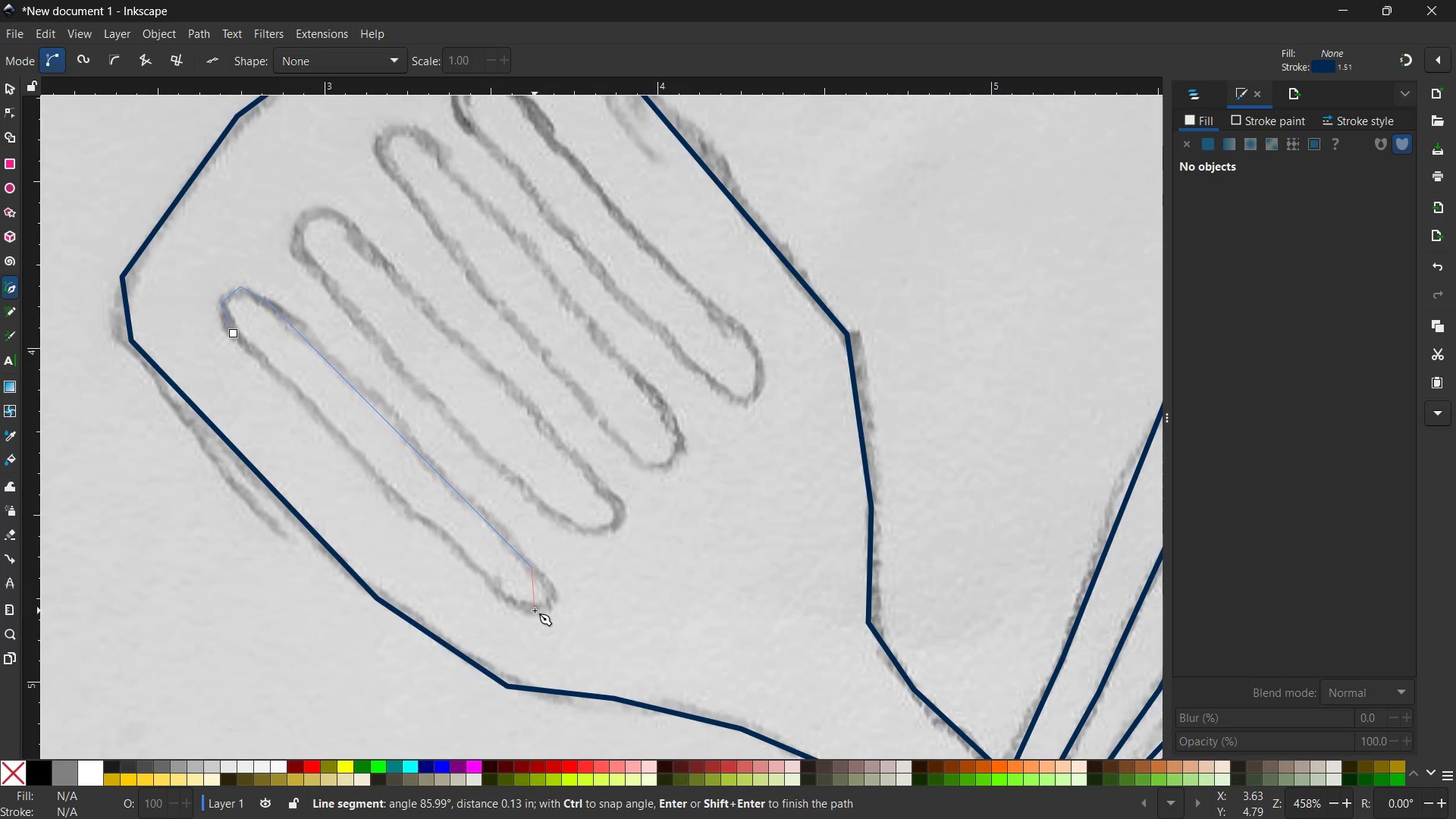 
left_click([554, 590])
 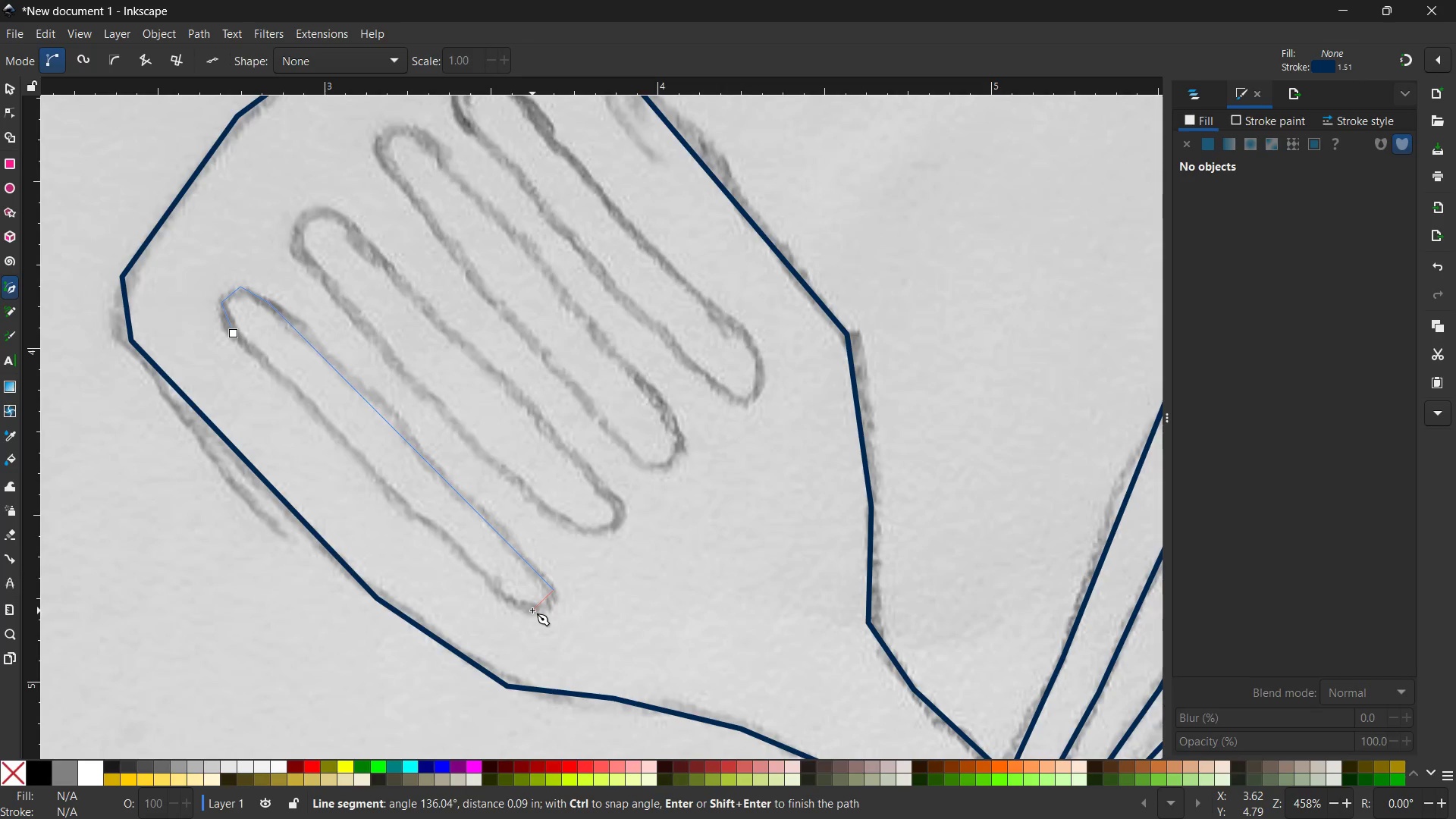 
left_click([532, 610])
 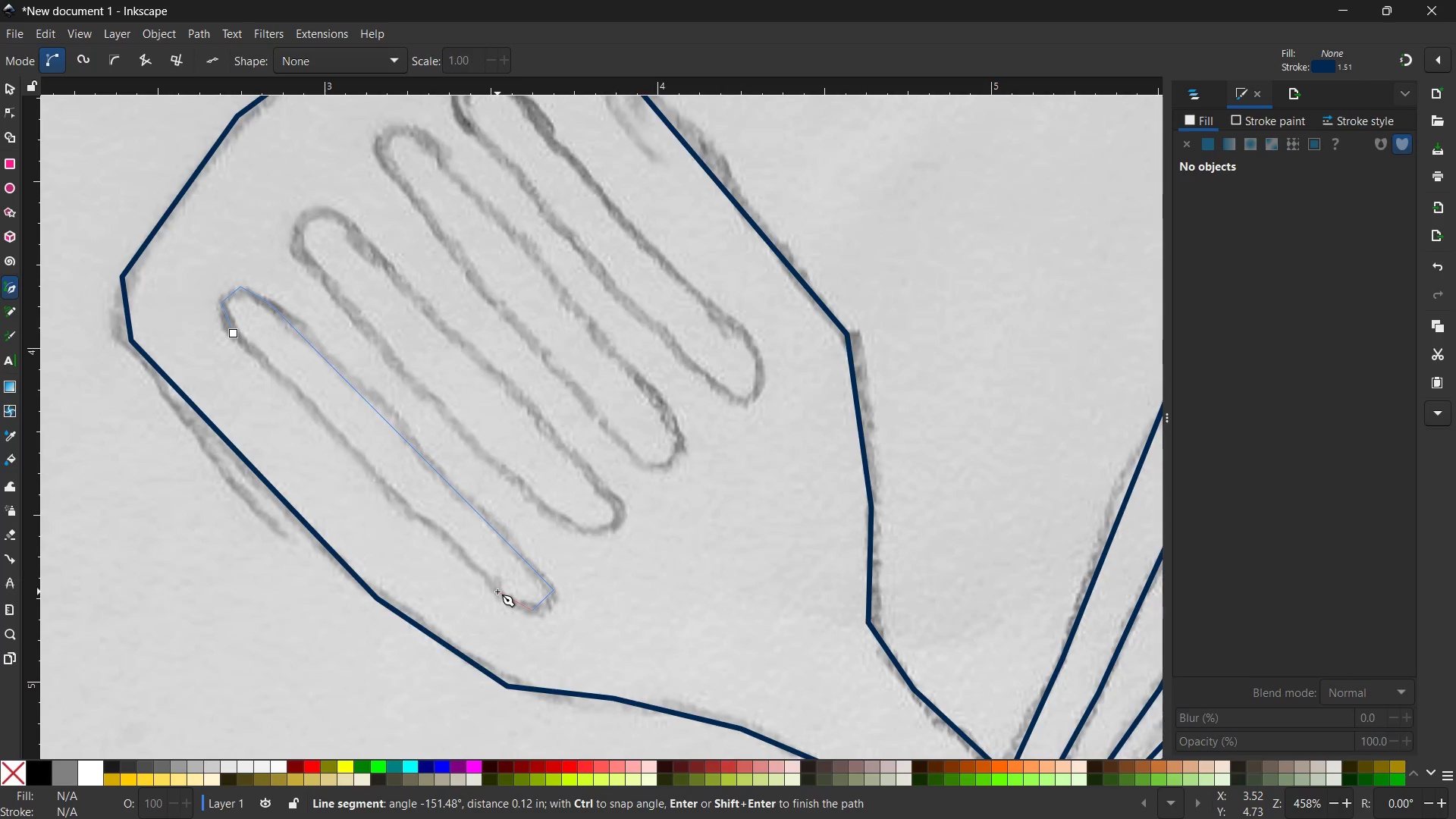 
left_click([497, 592])
 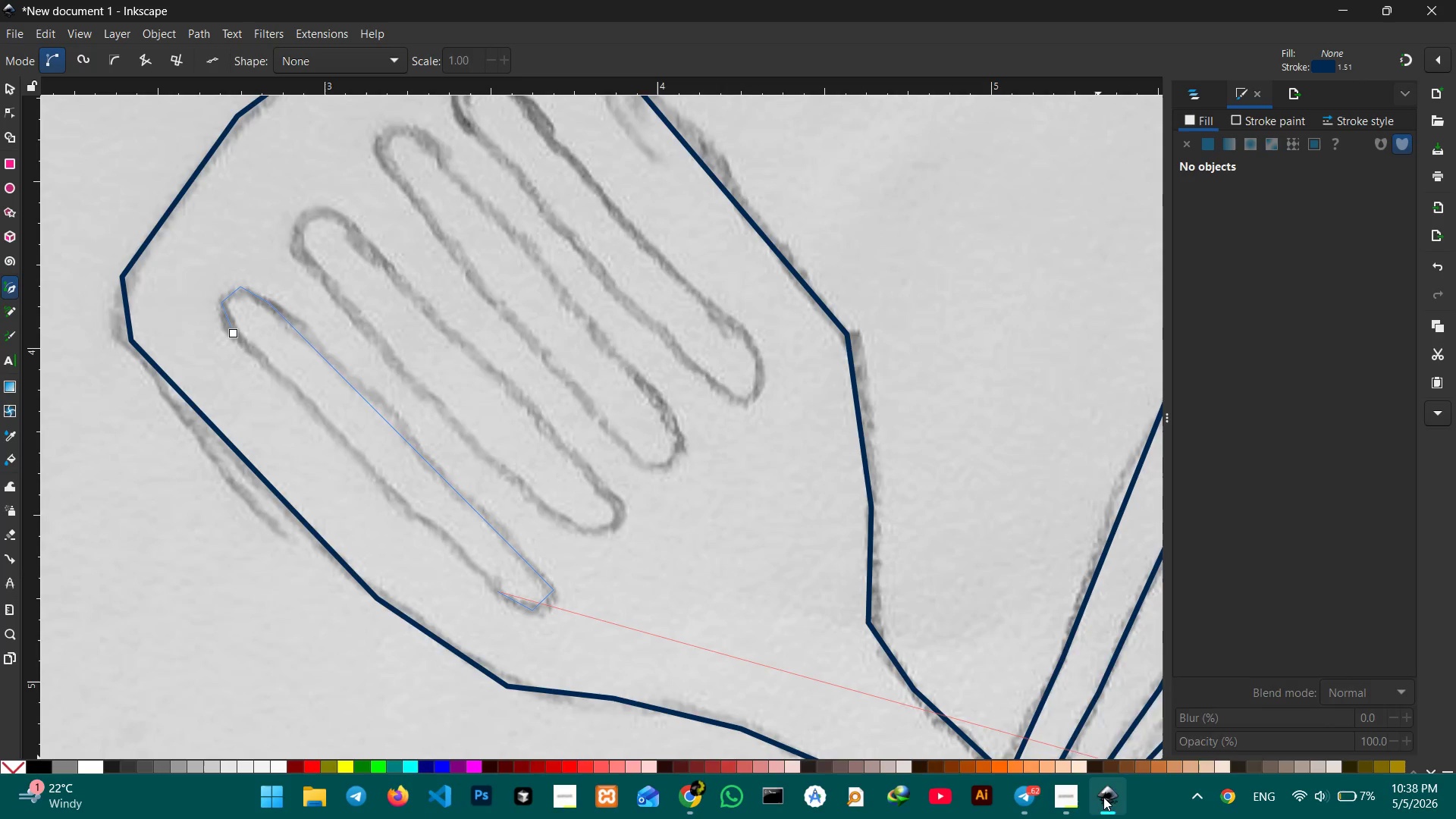 
left_click([1076, 796])